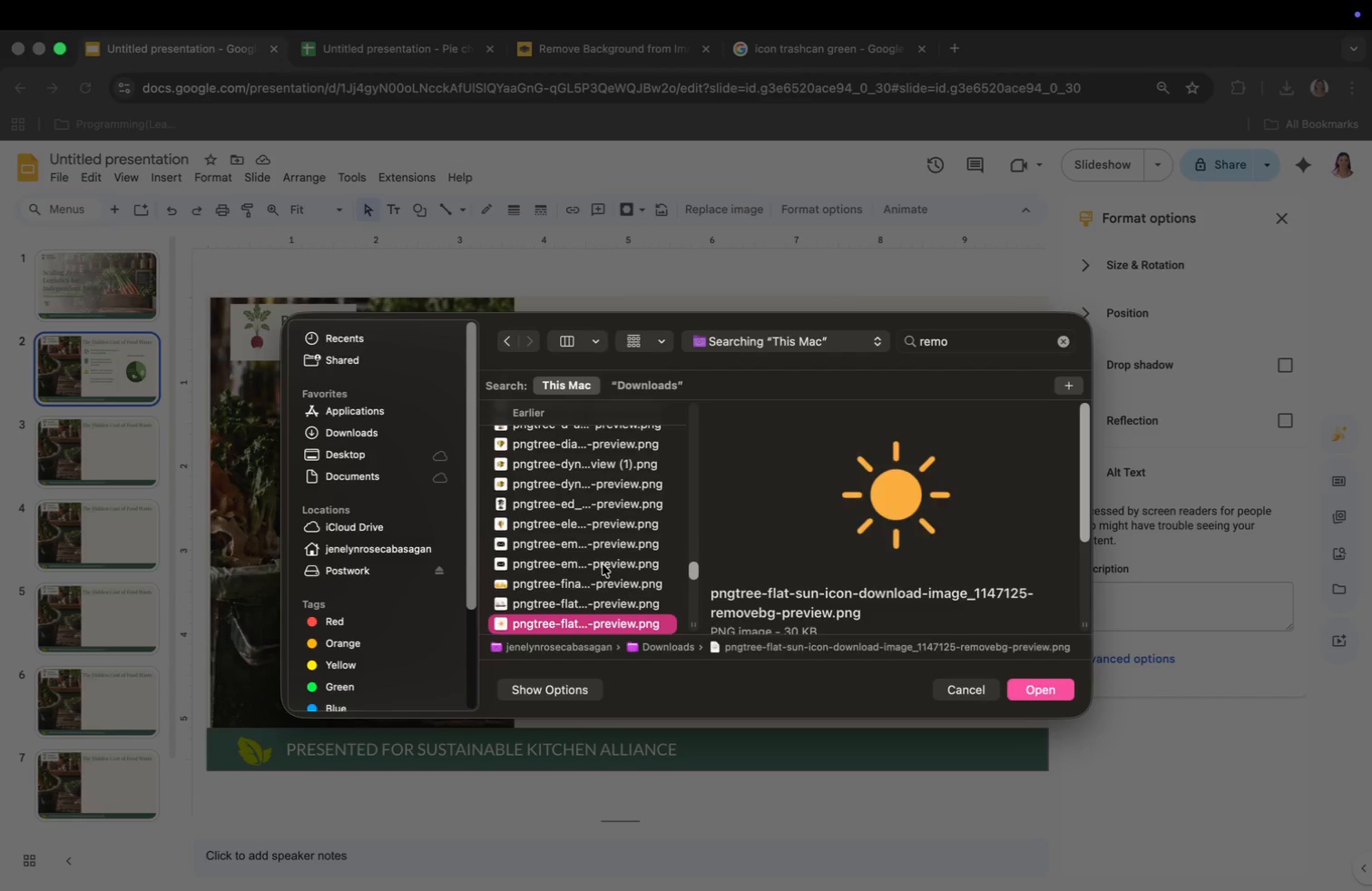 
key(ArrowDown)
 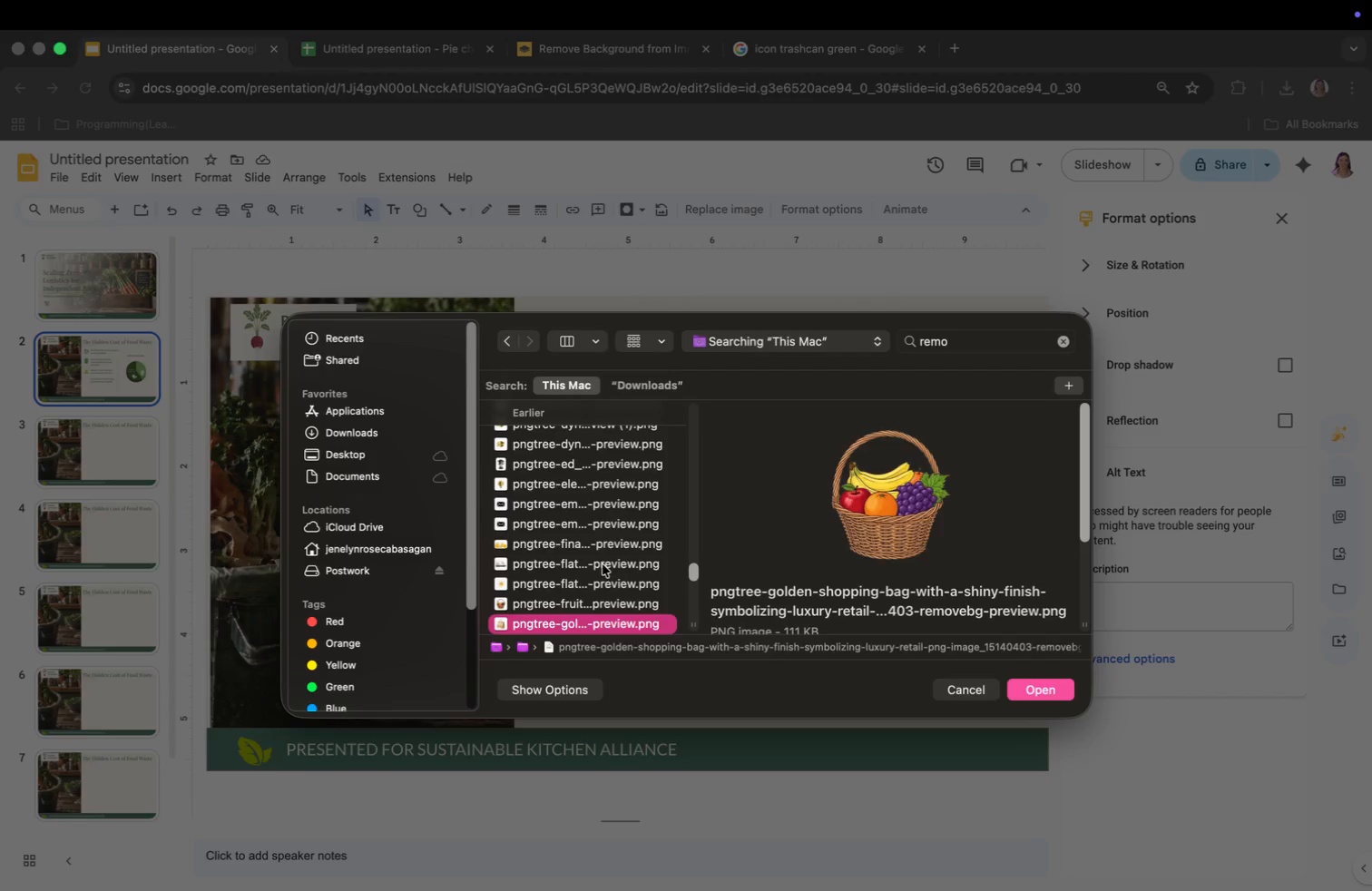 
key(ArrowDown)
 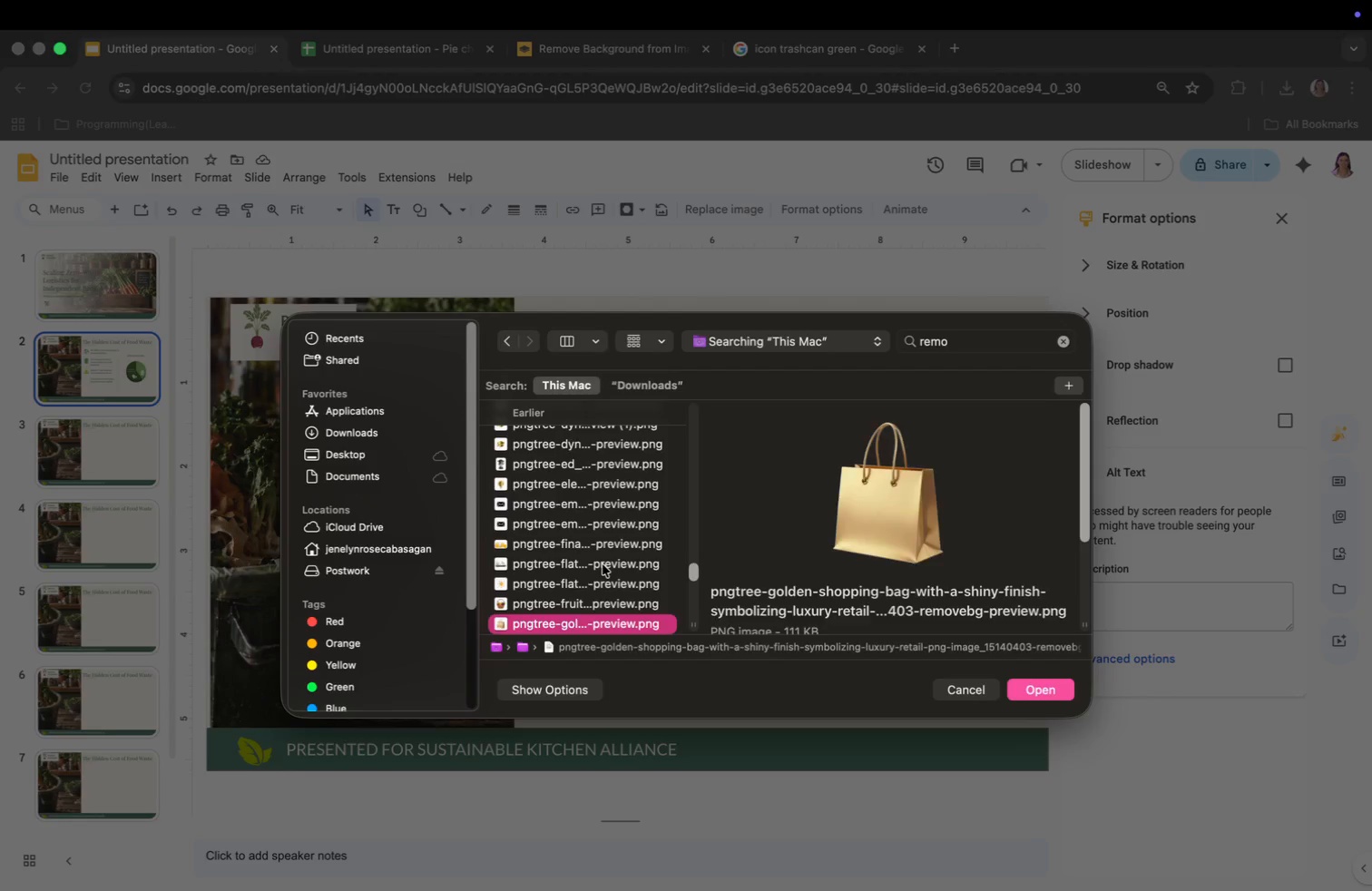 
key(ArrowDown)
 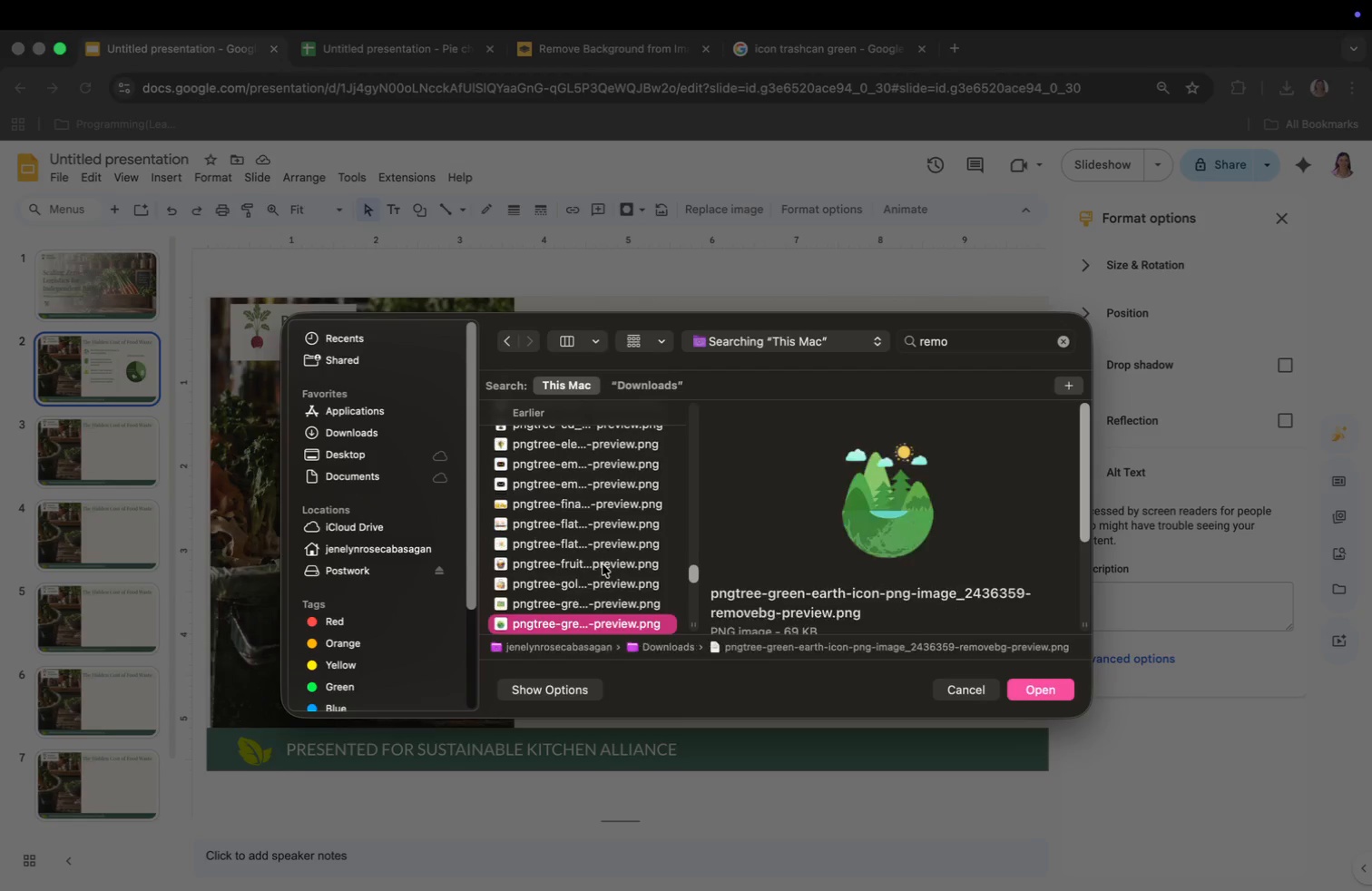 
key(ArrowDown)
 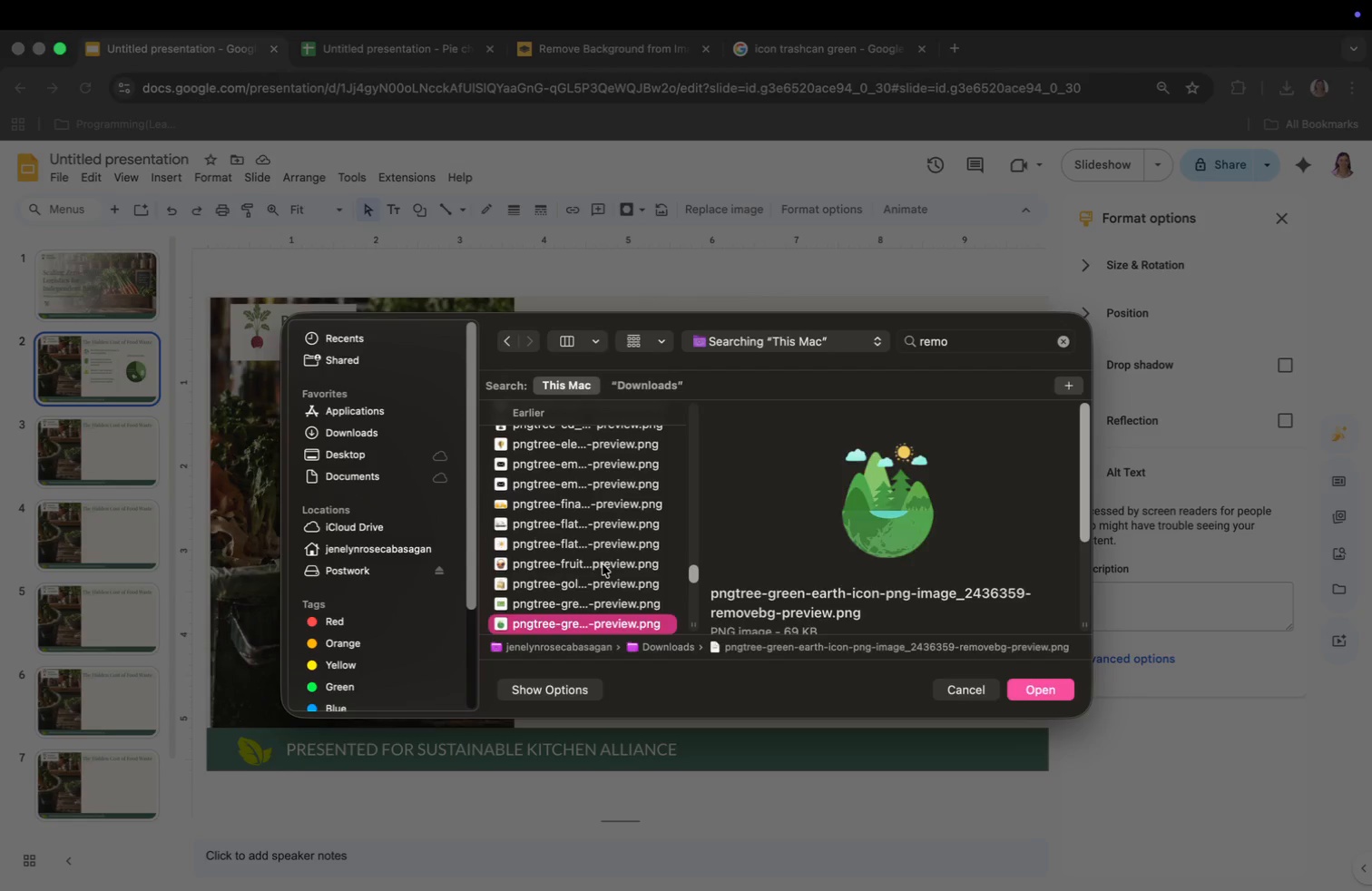 
key(ArrowDown)
 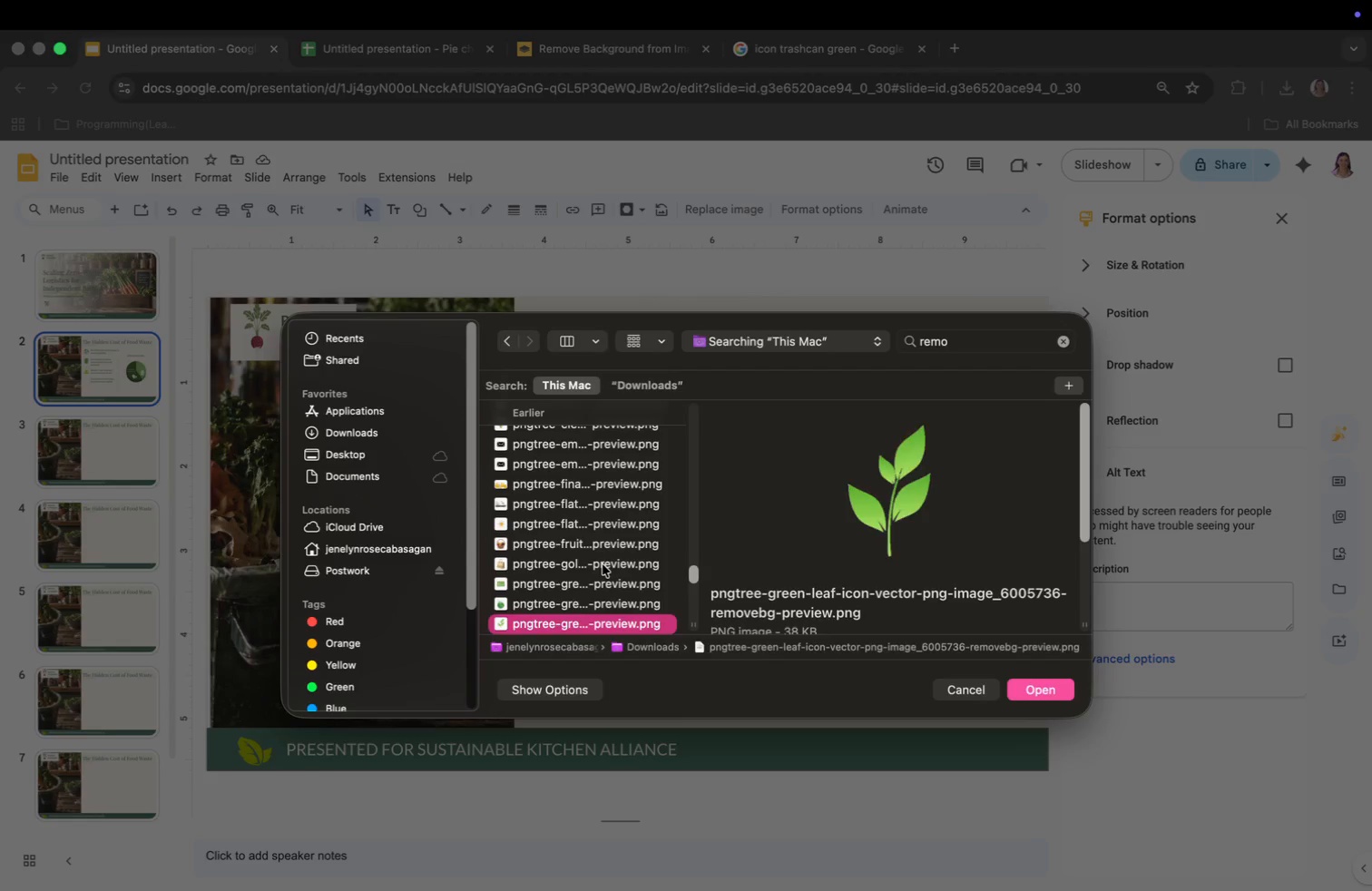 
key(ArrowDown)
 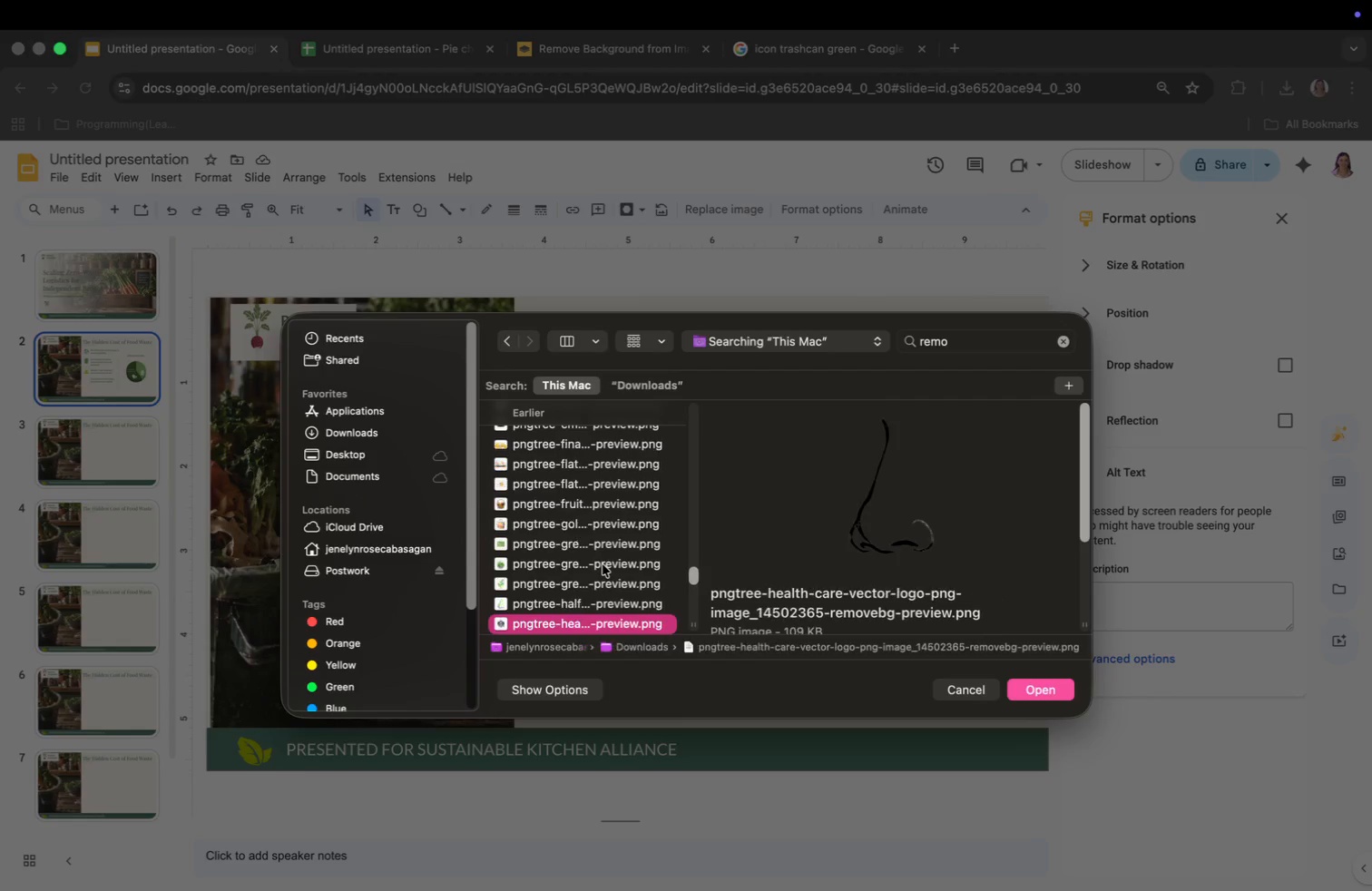 
key(ArrowDown)
 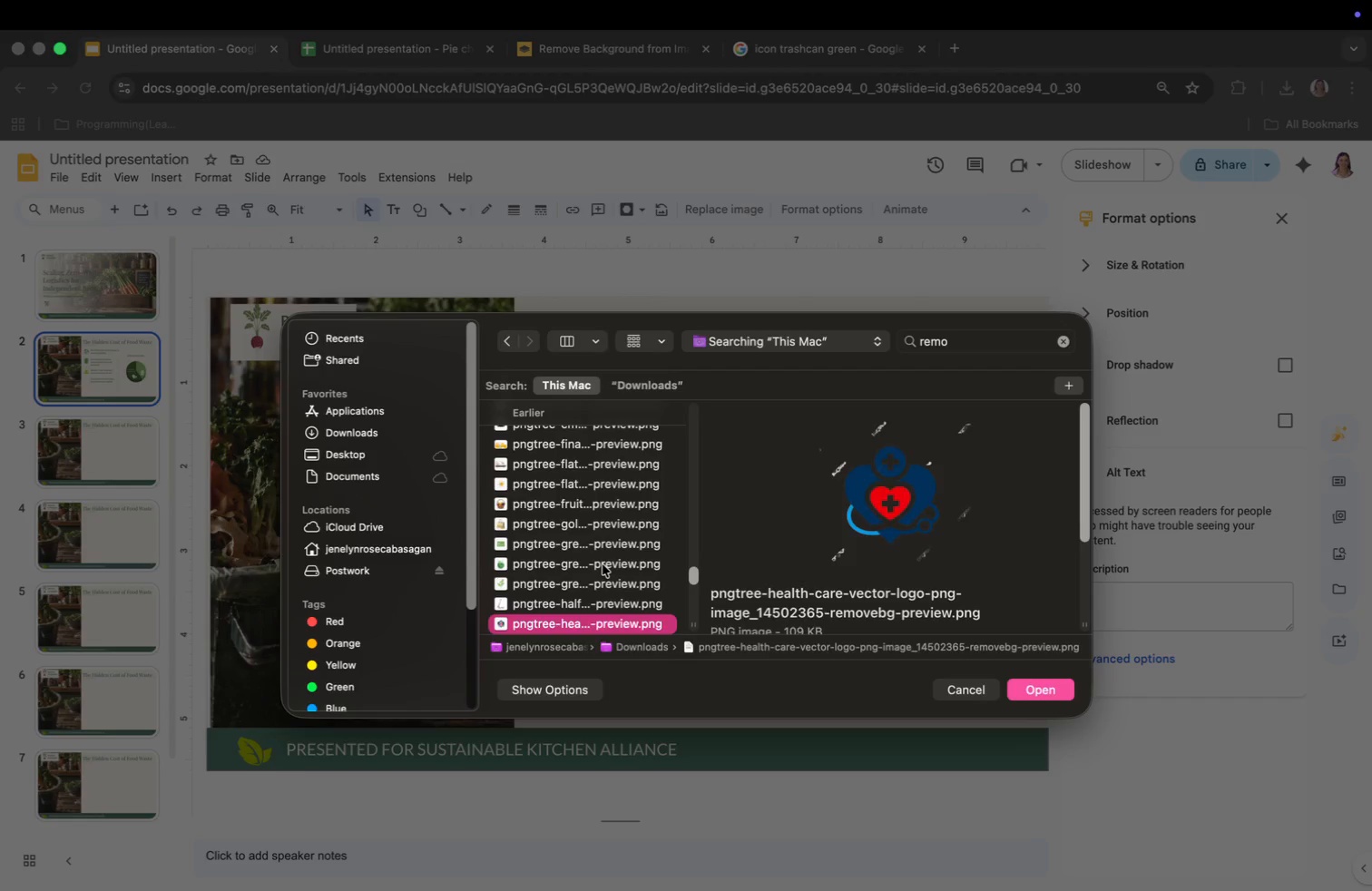 
key(ArrowDown)
 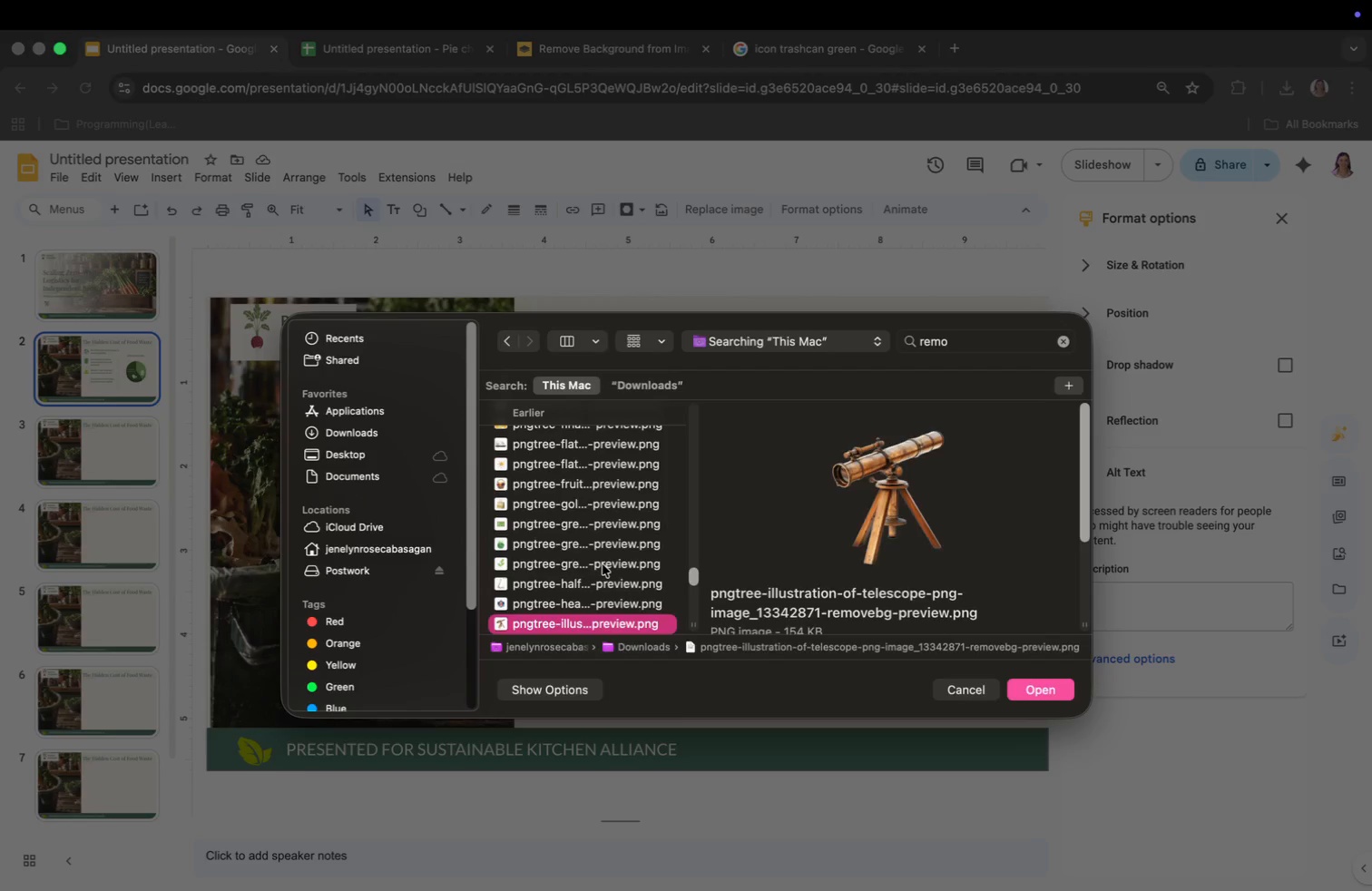 
key(ArrowDown)
 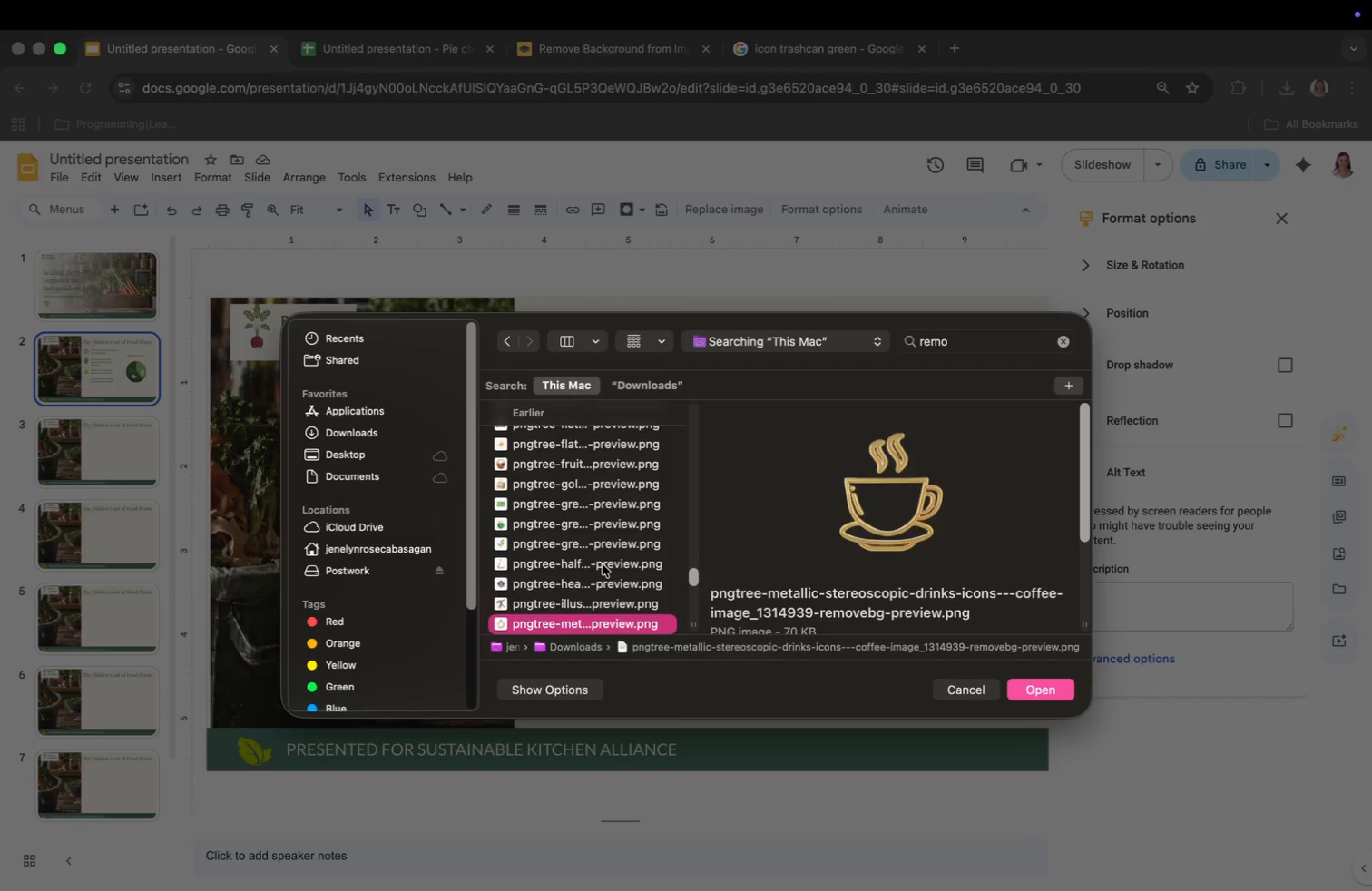 
key(ArrowDown)
 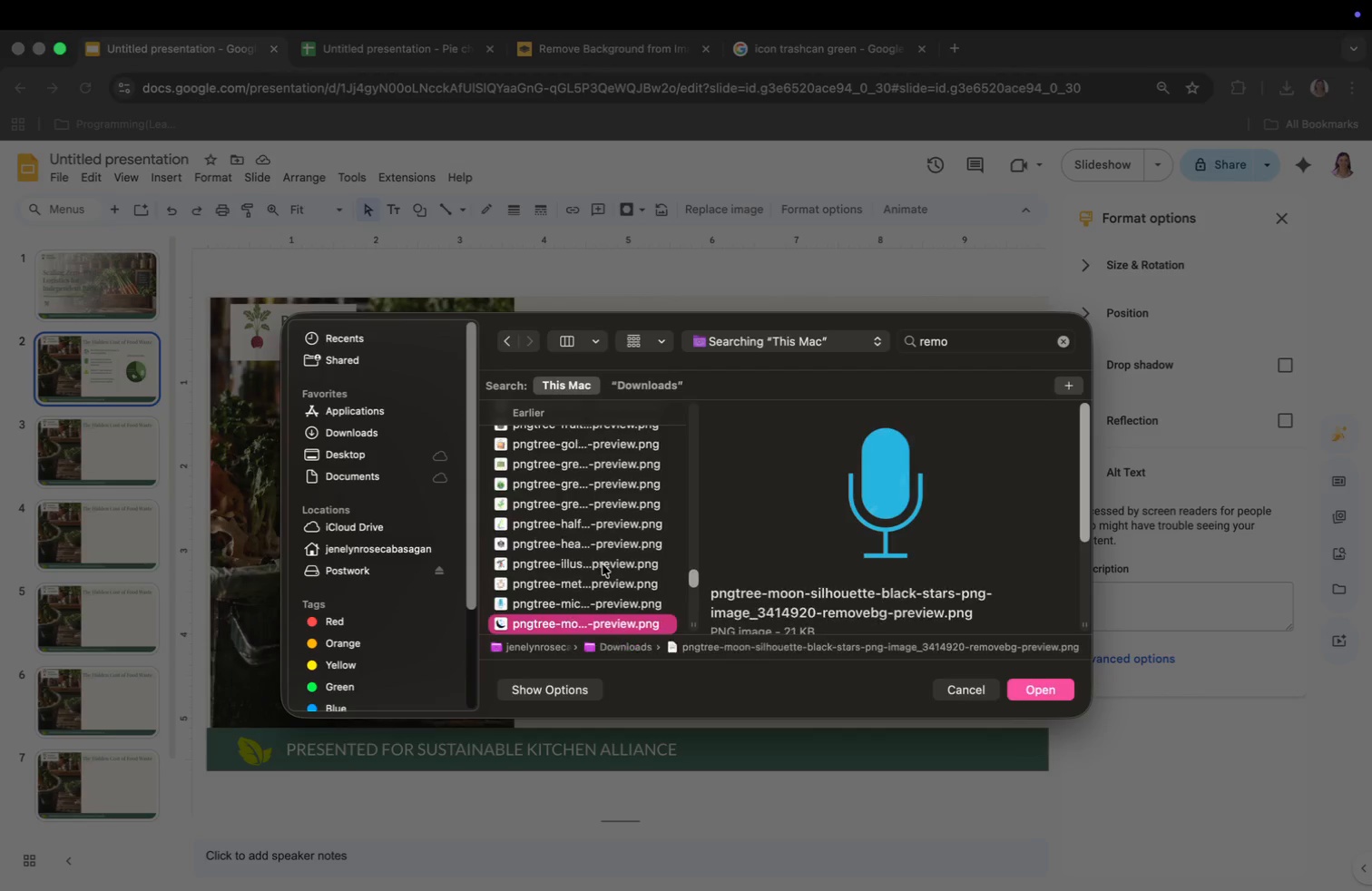 
key(ArrowDown)
 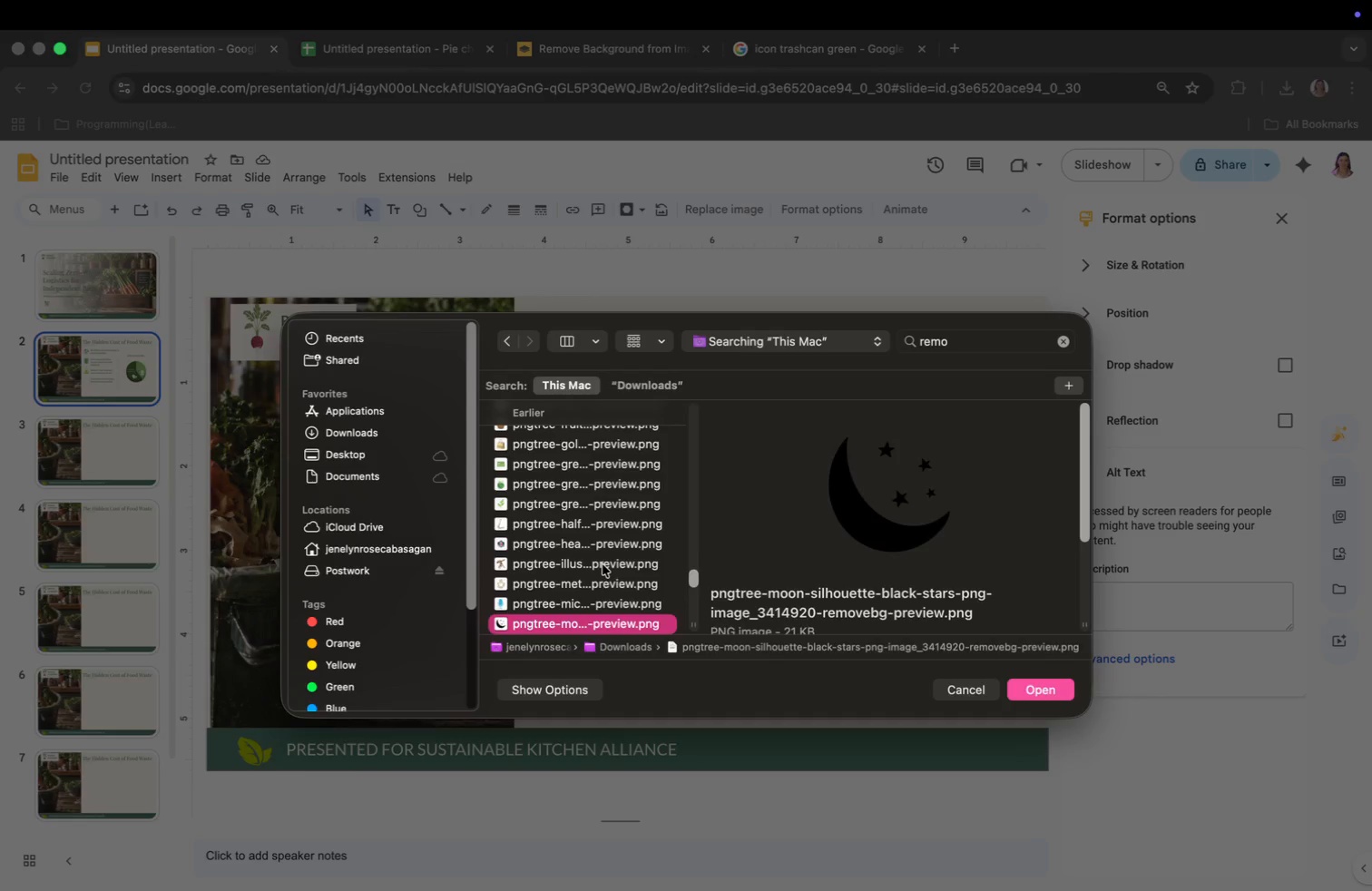 
key(ArrowDown)
 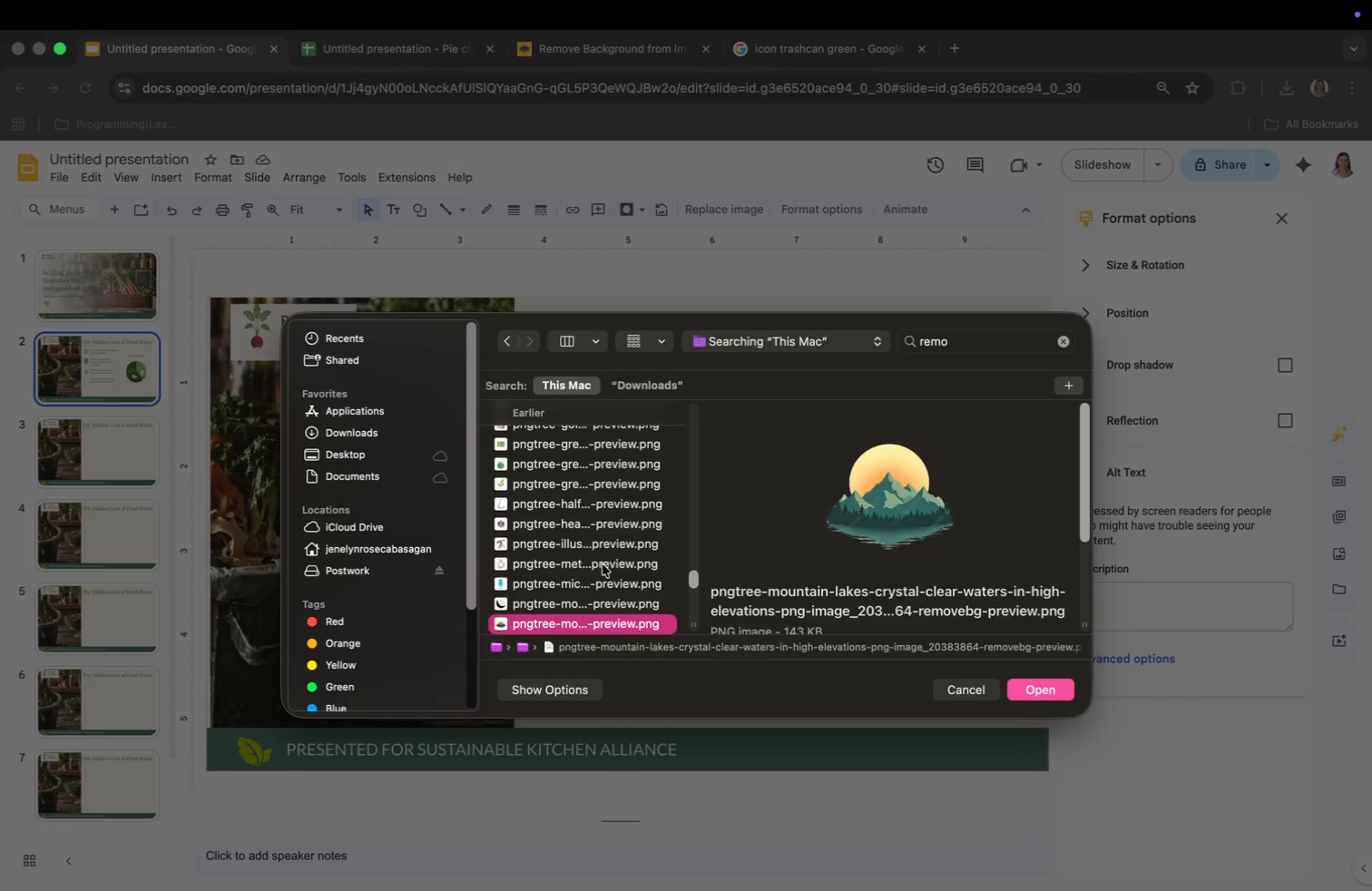 
key(ArrowDown)
 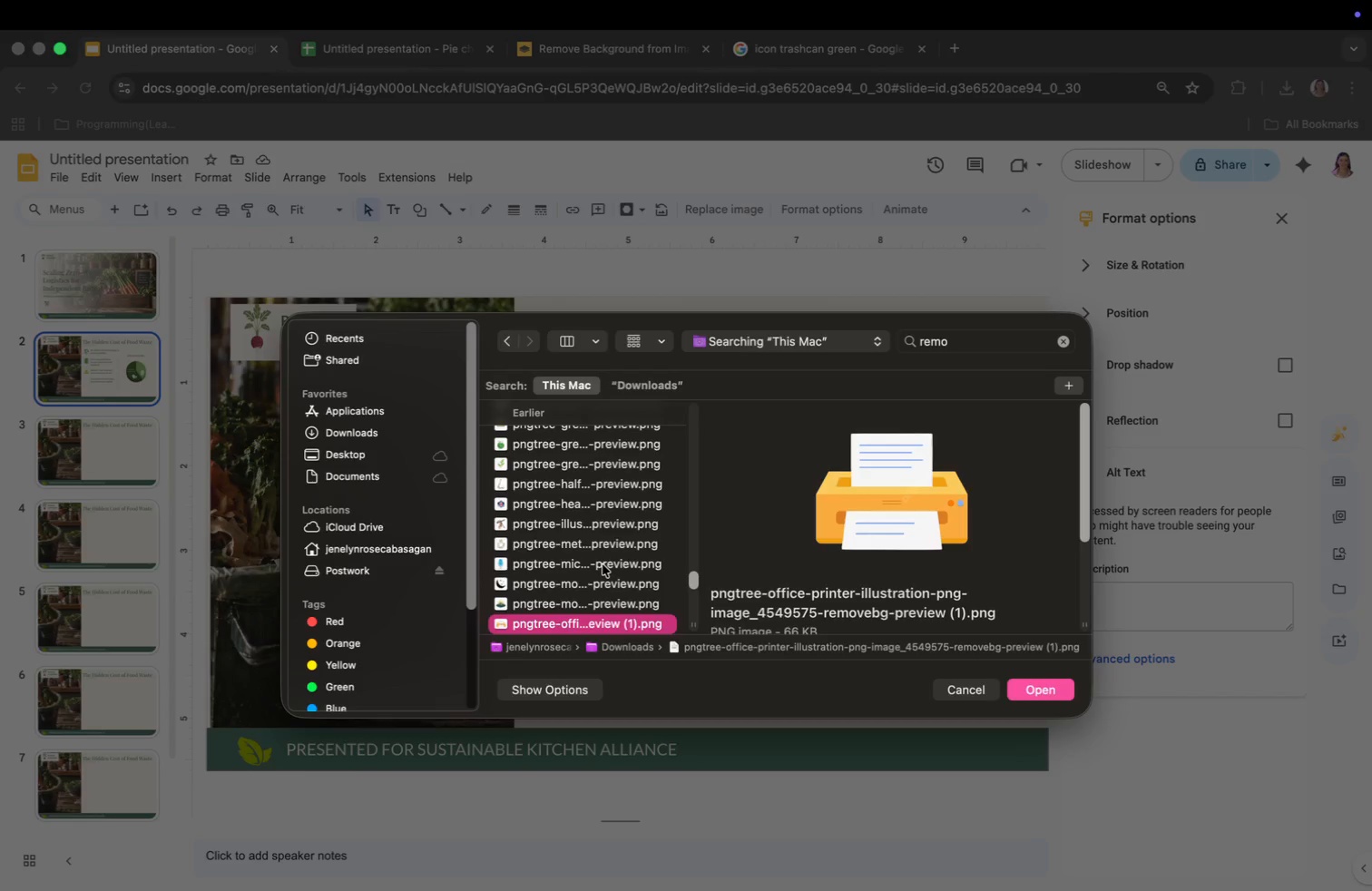 
key(ArrowDown)
 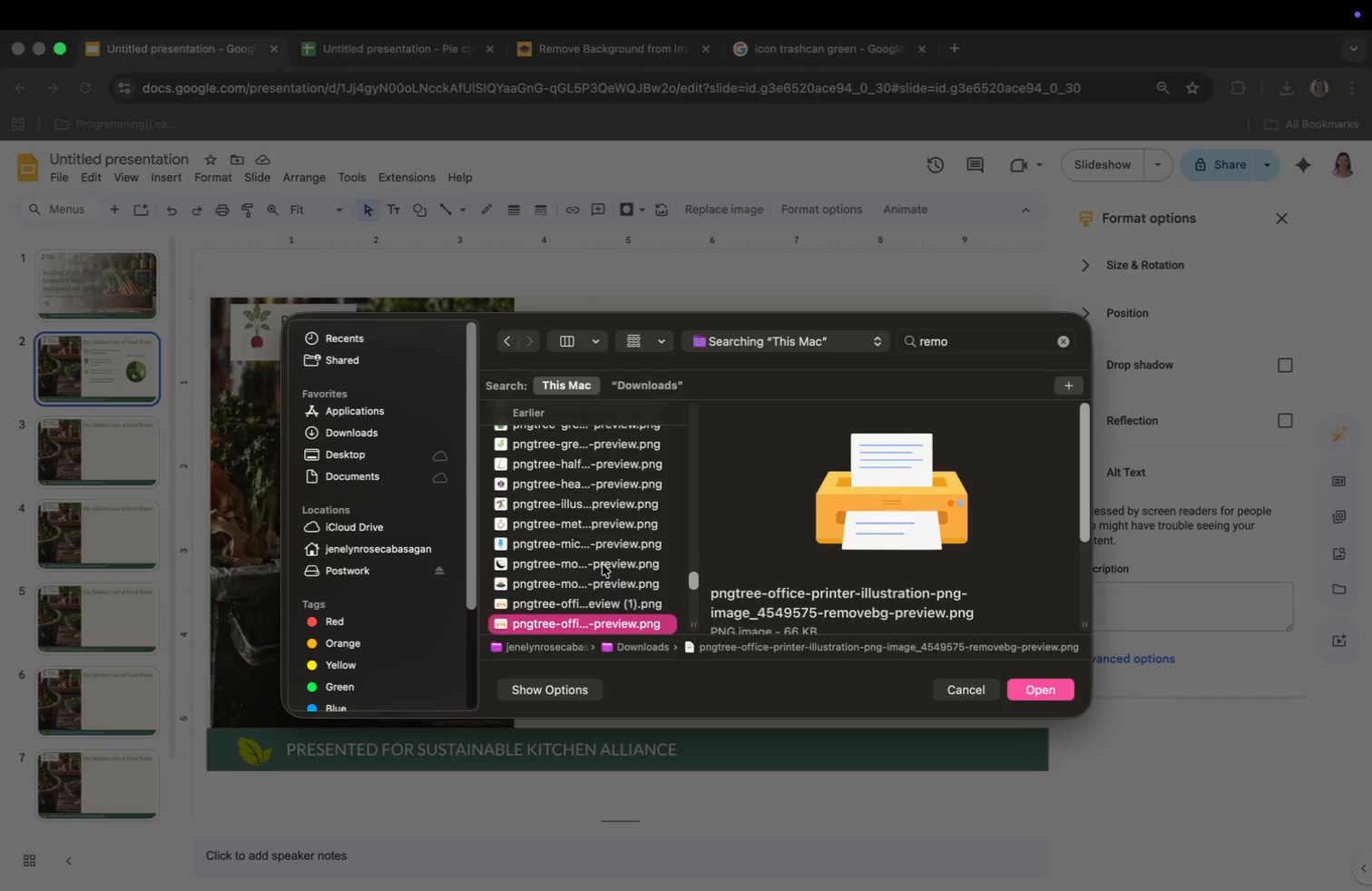 
key(ArrowDown)
 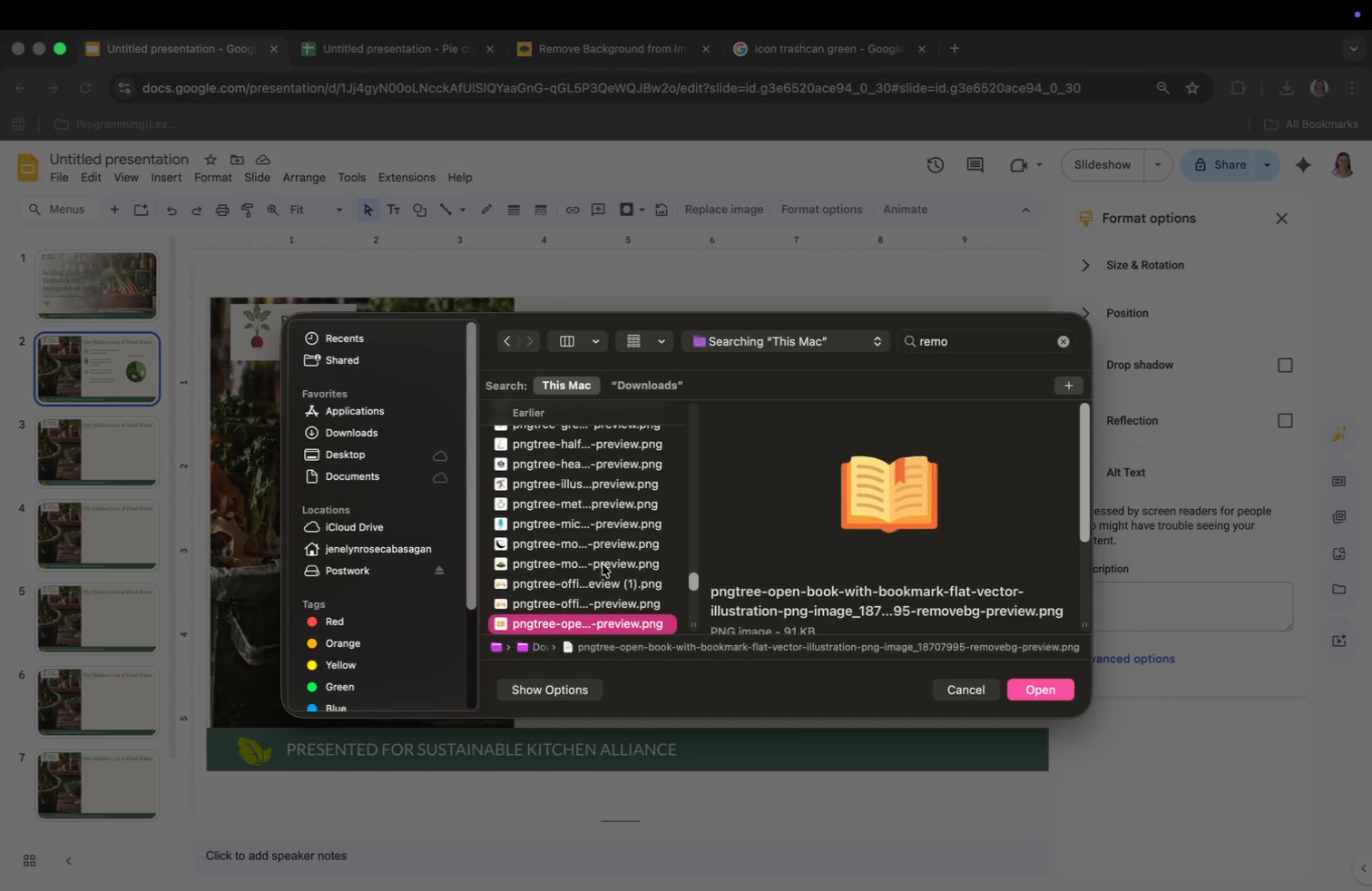 
key(ArrowDown)
 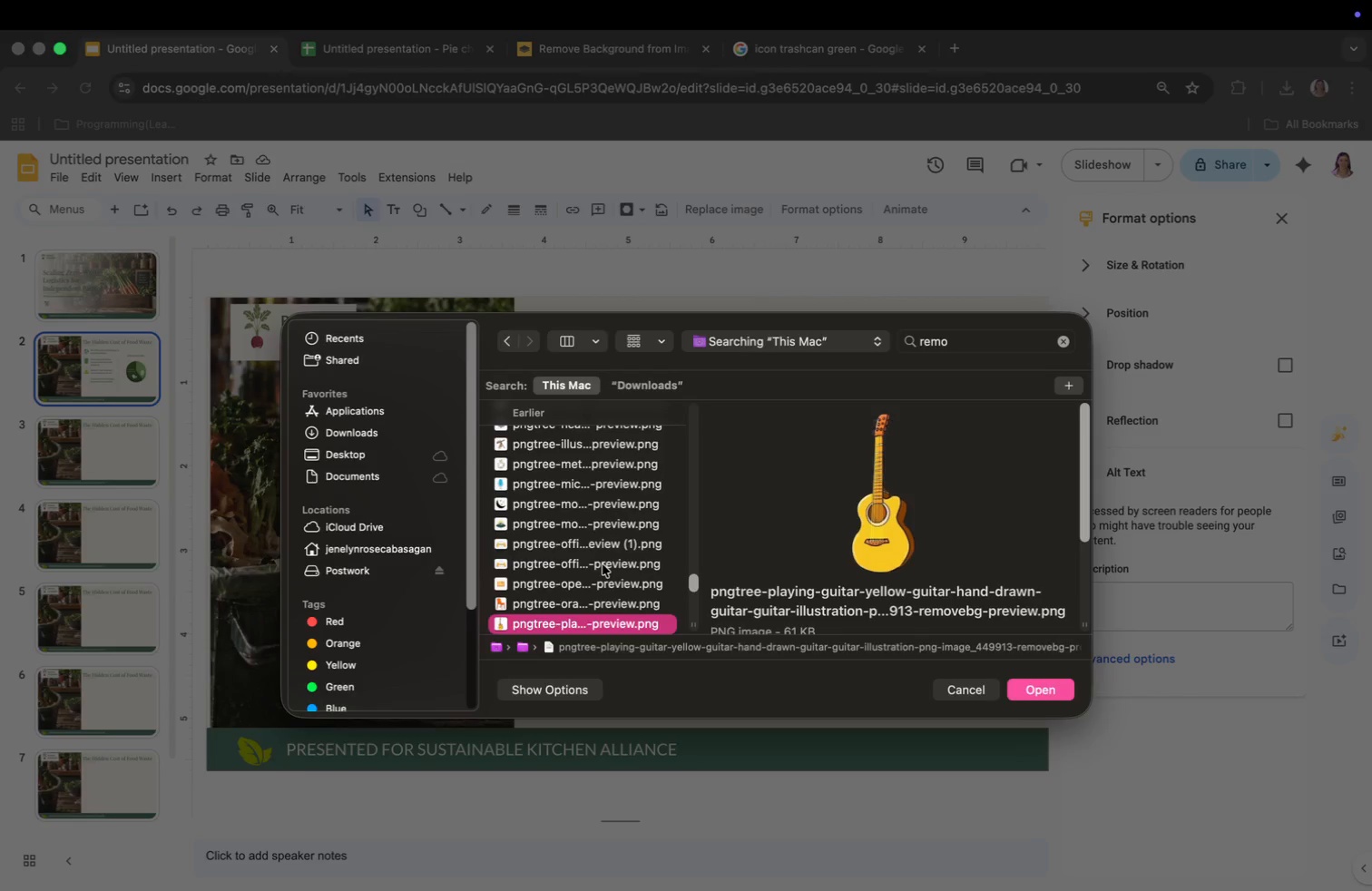 
key(ArrowDown)
 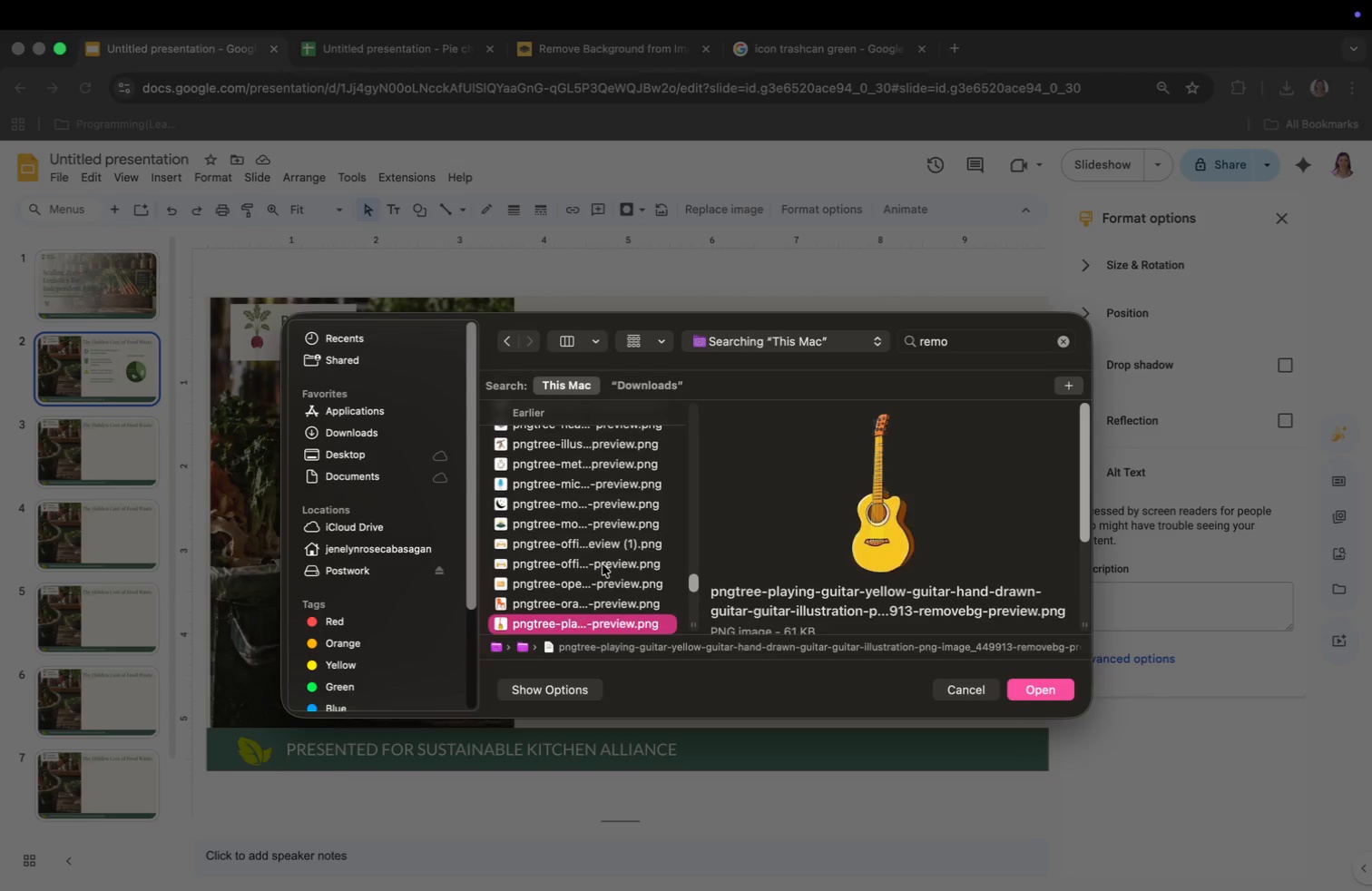 
key(ArrowDown)
 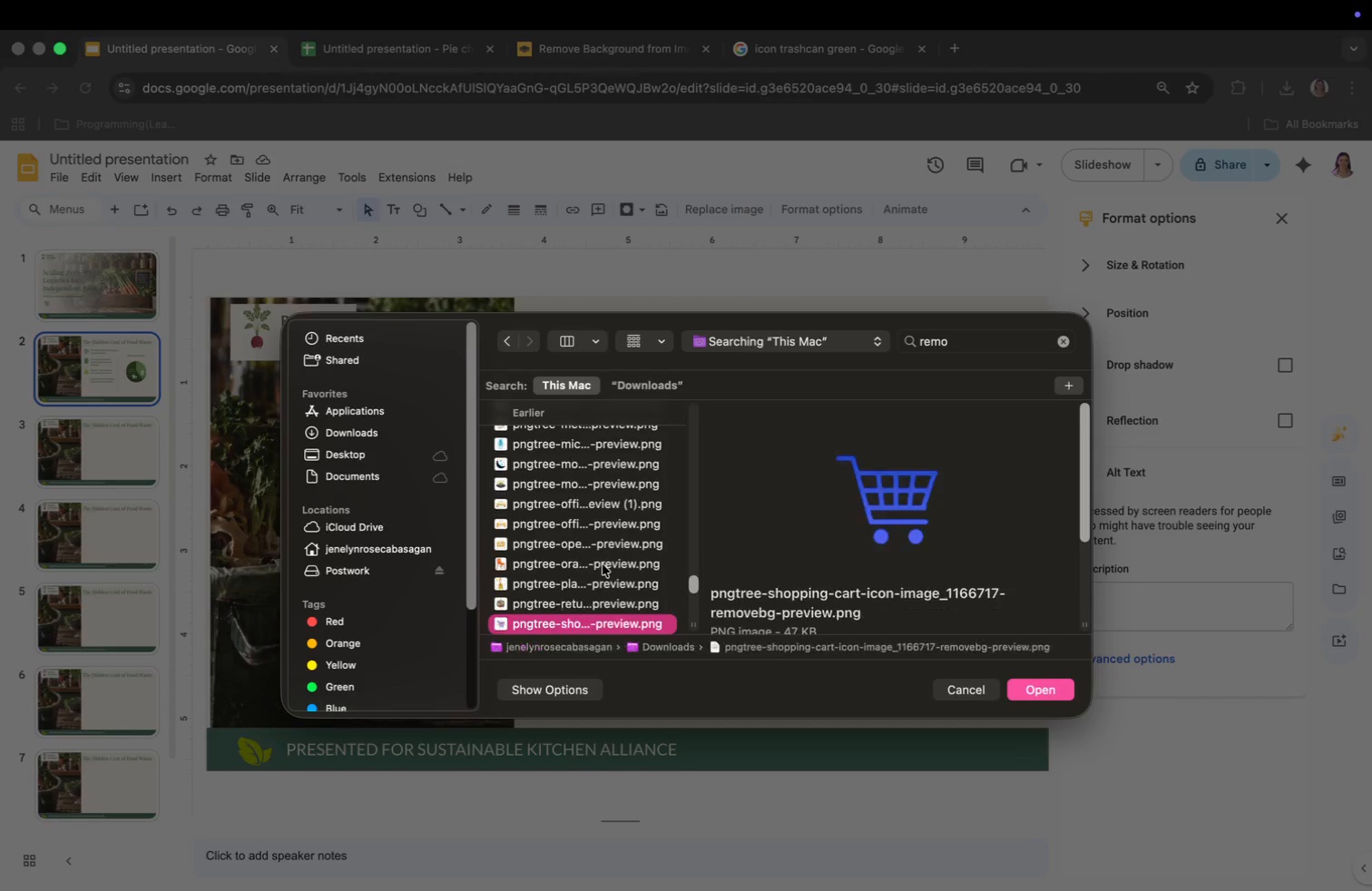 
key(ArrowDown)
 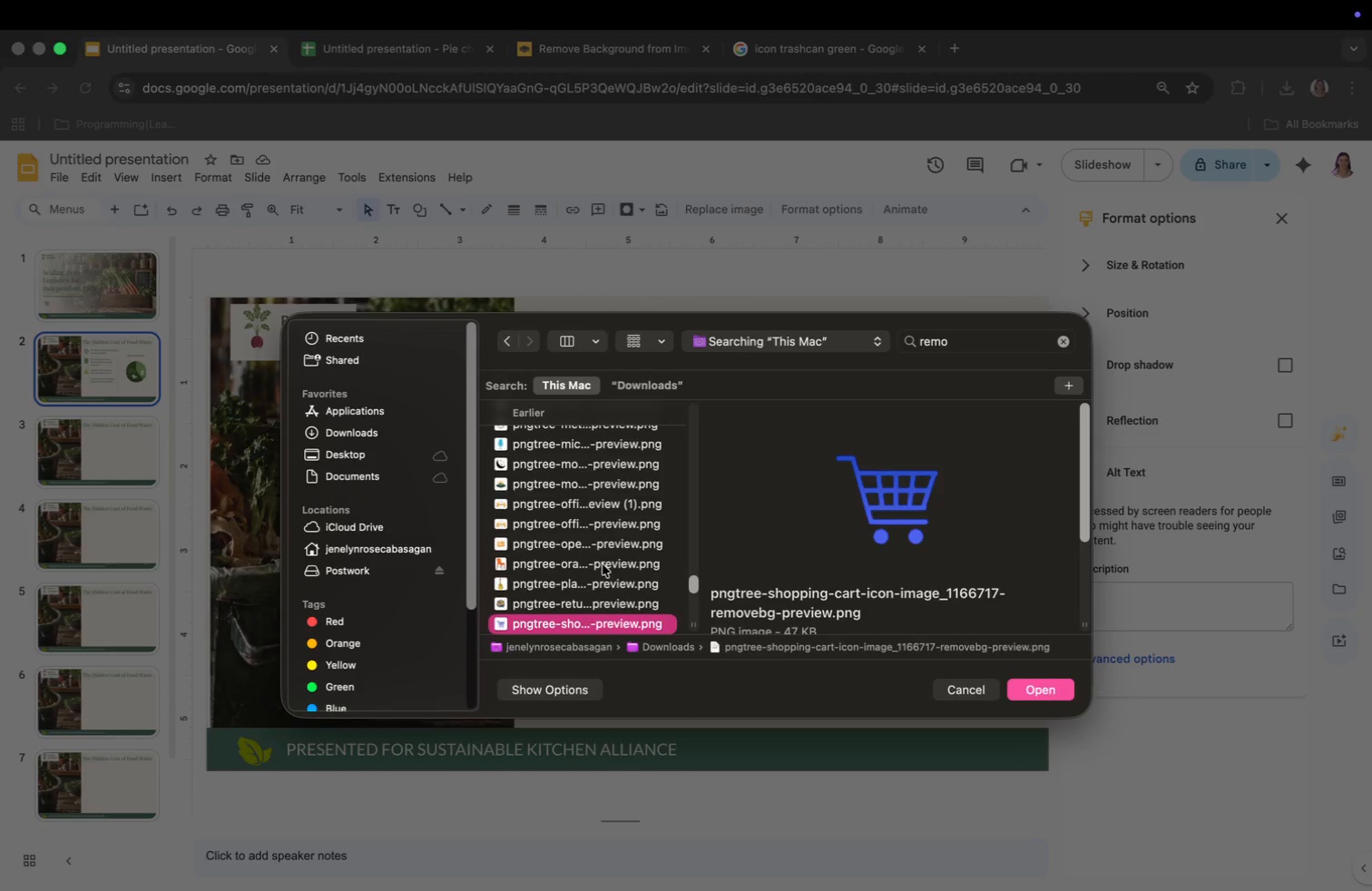 
key(ArrowDown)
 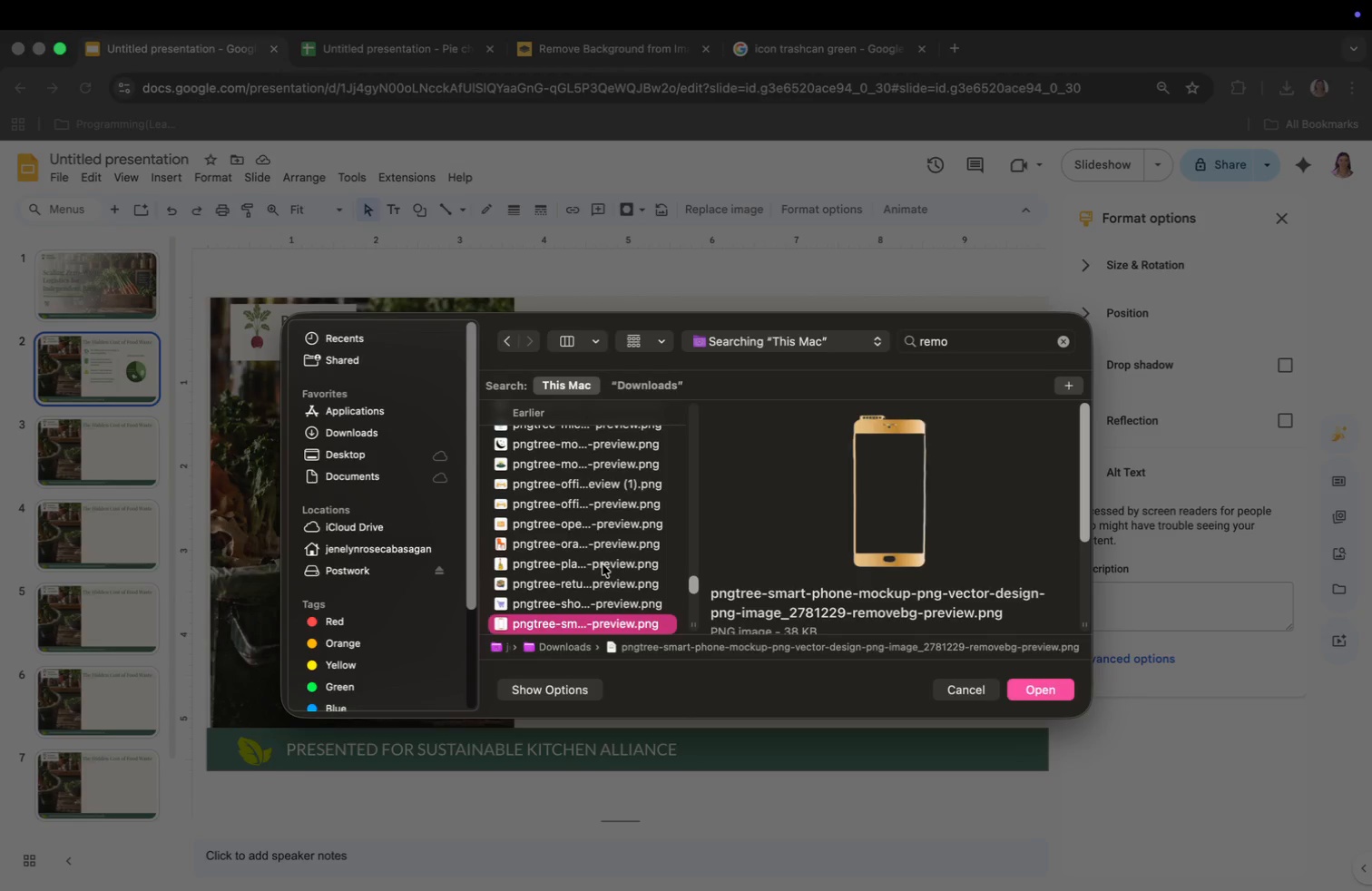 
key(ArrowDown)
 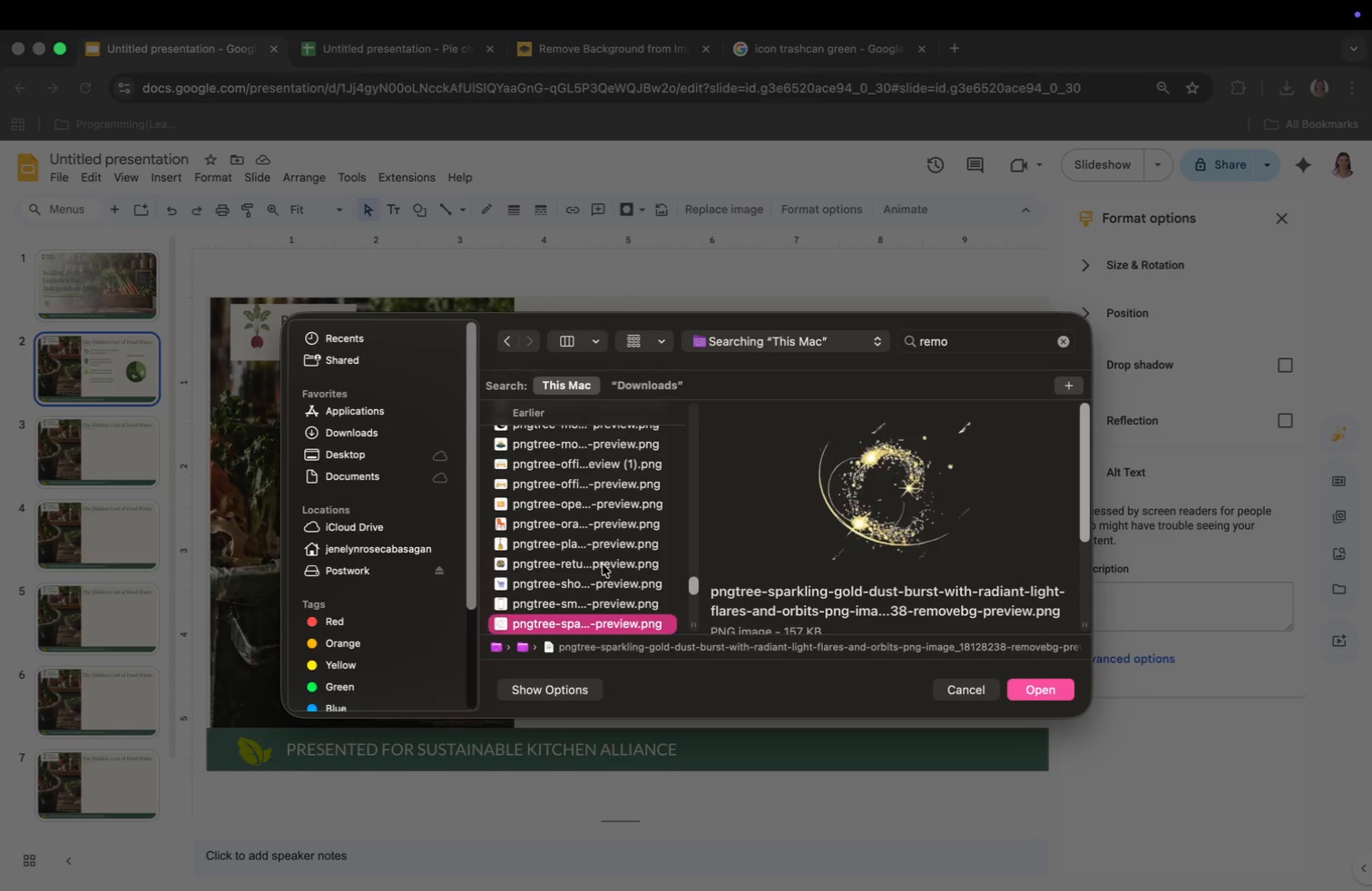 
key(ArrowDown)
 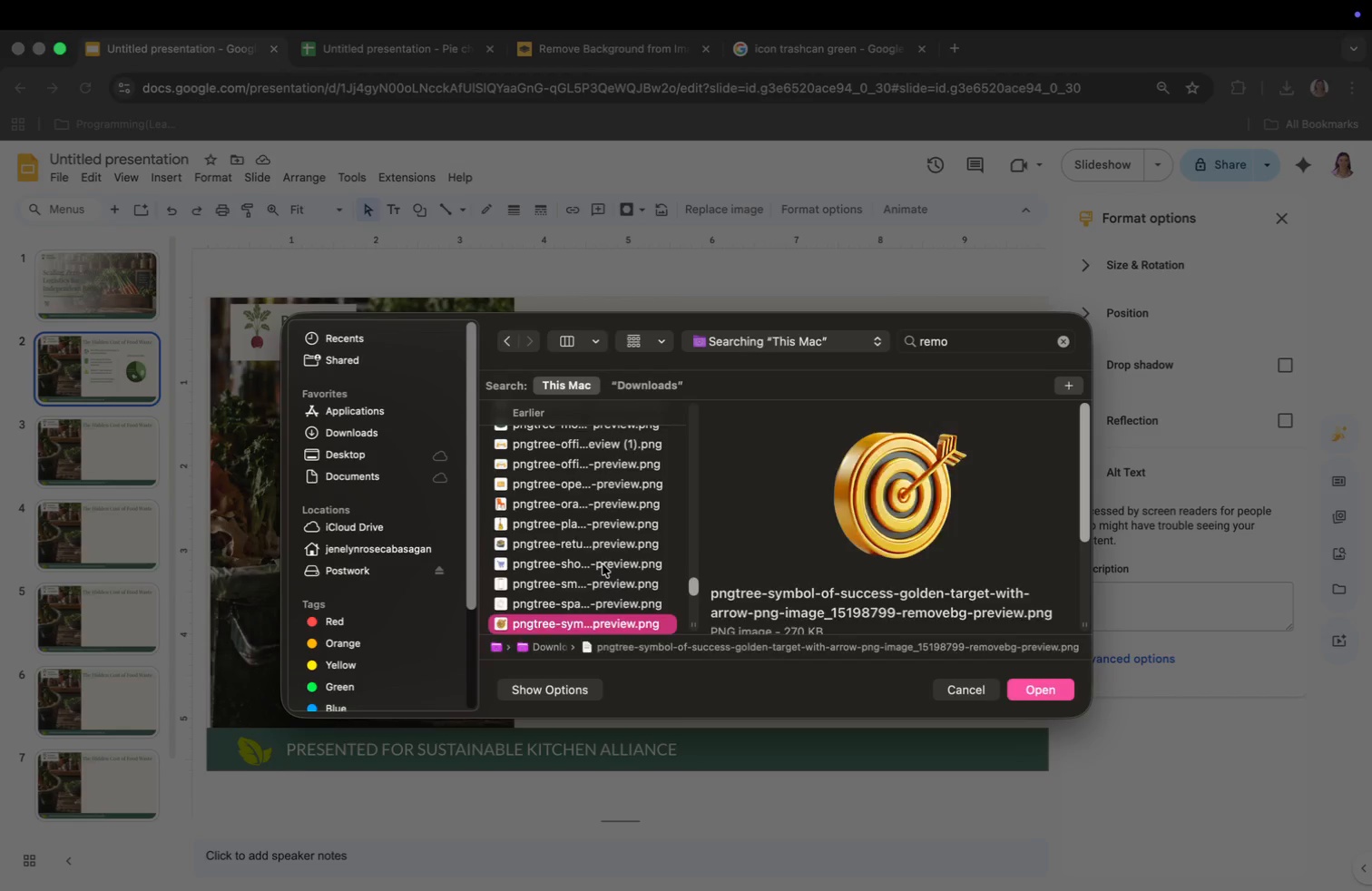 
key(ArrowDown)
 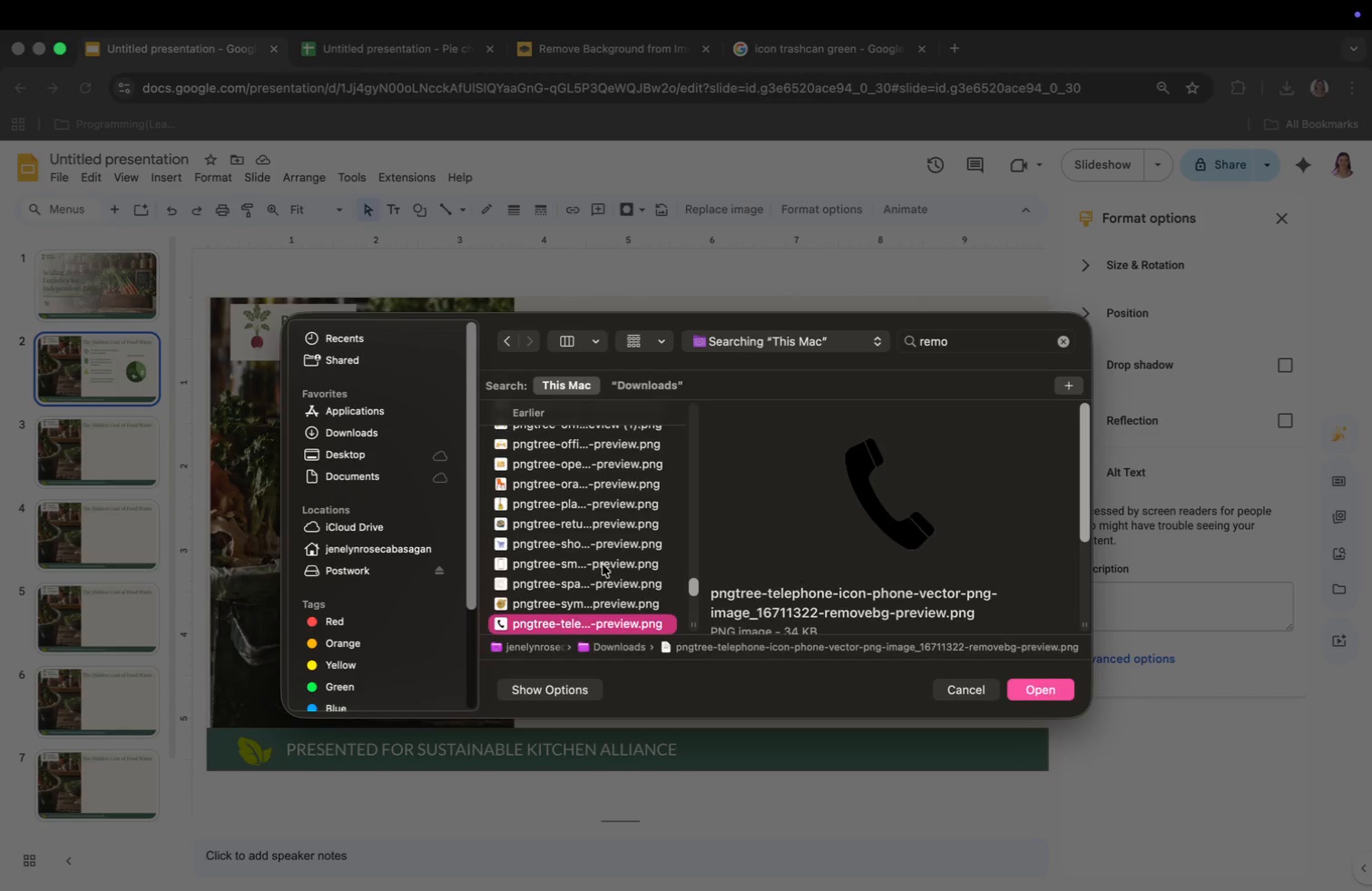 
key(ArrowDown)
 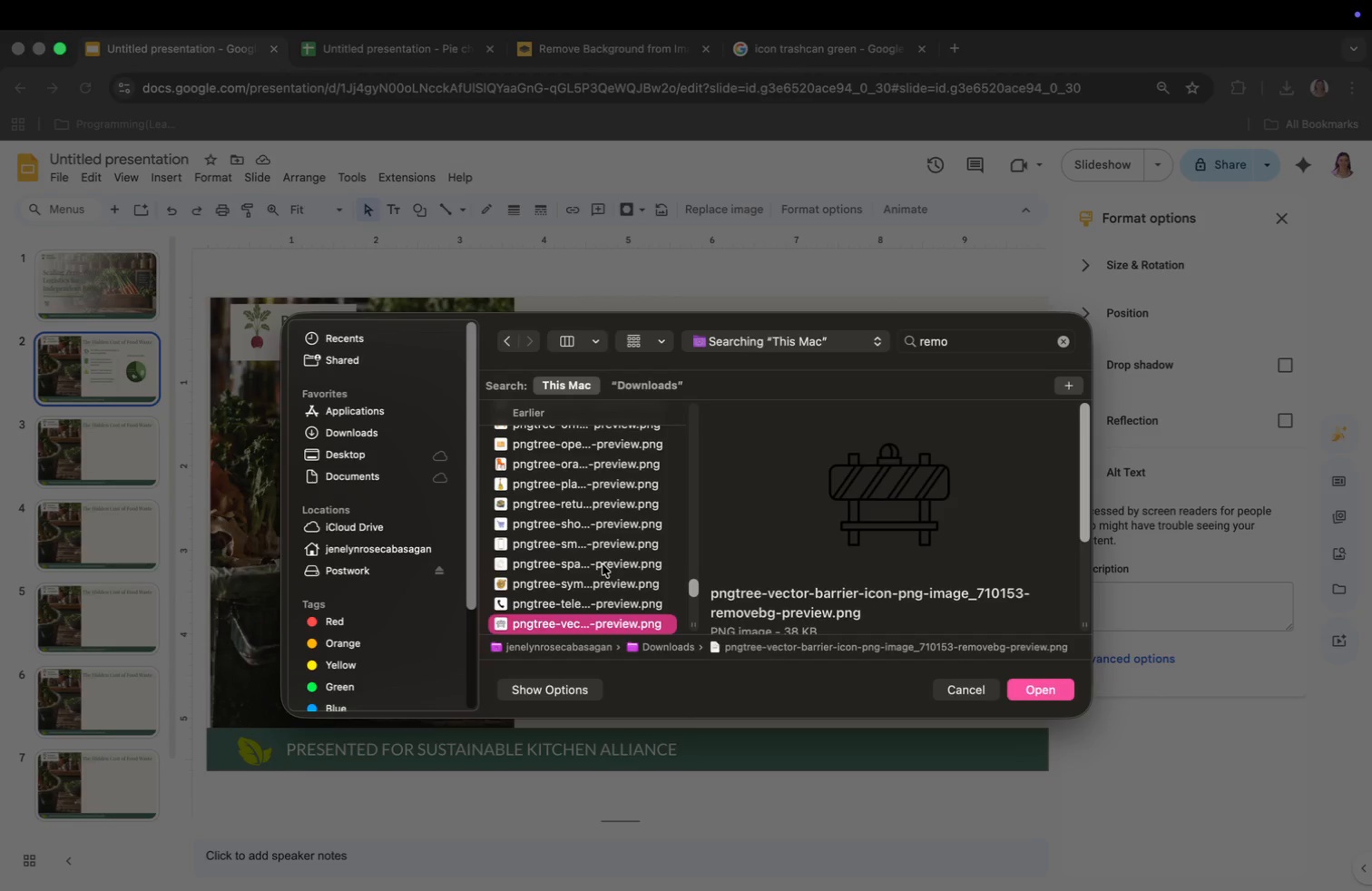 
key(ArrowDown)
 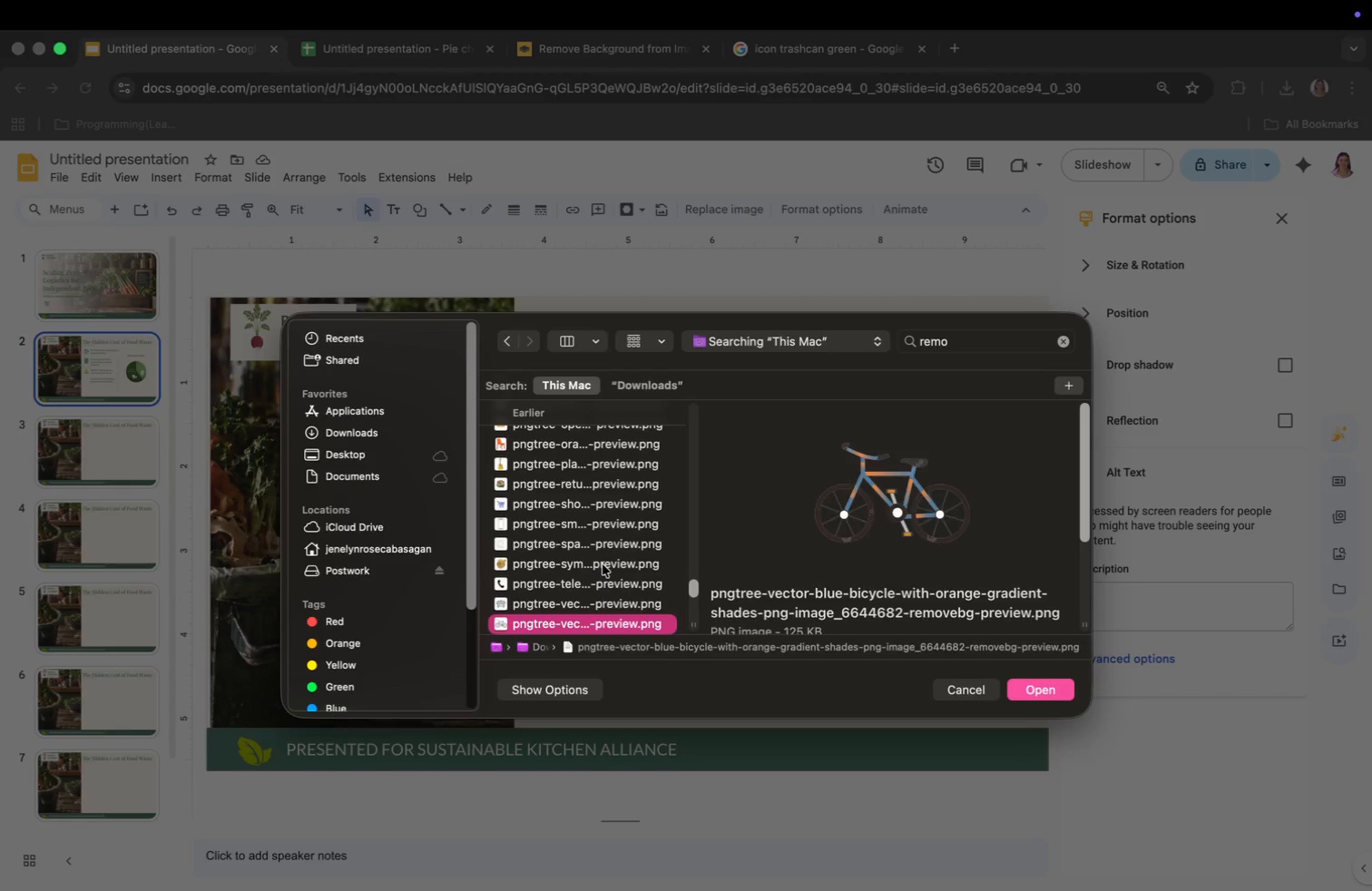 
key(ArrowDown)
 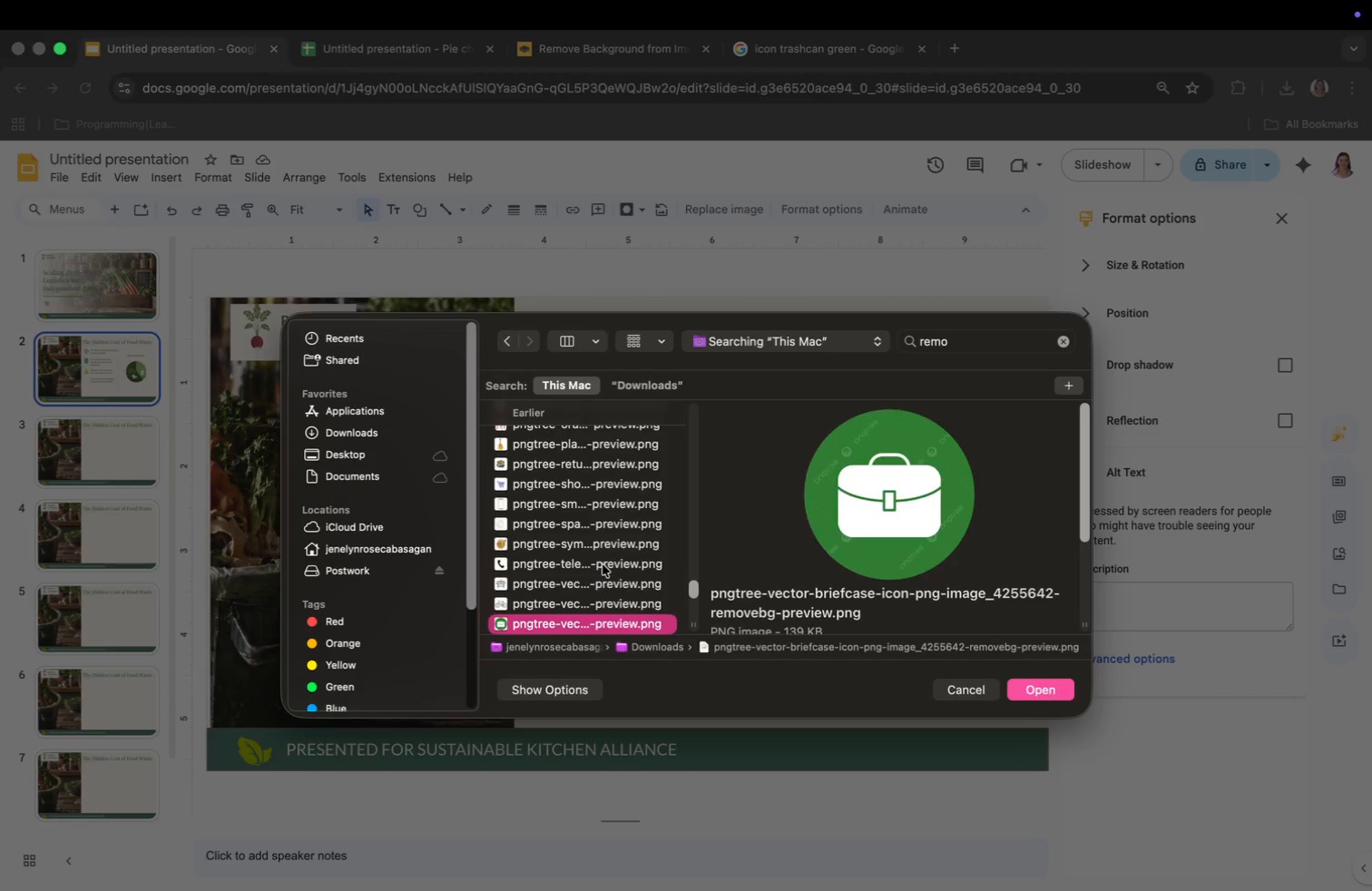 
key(ArrowDown)
 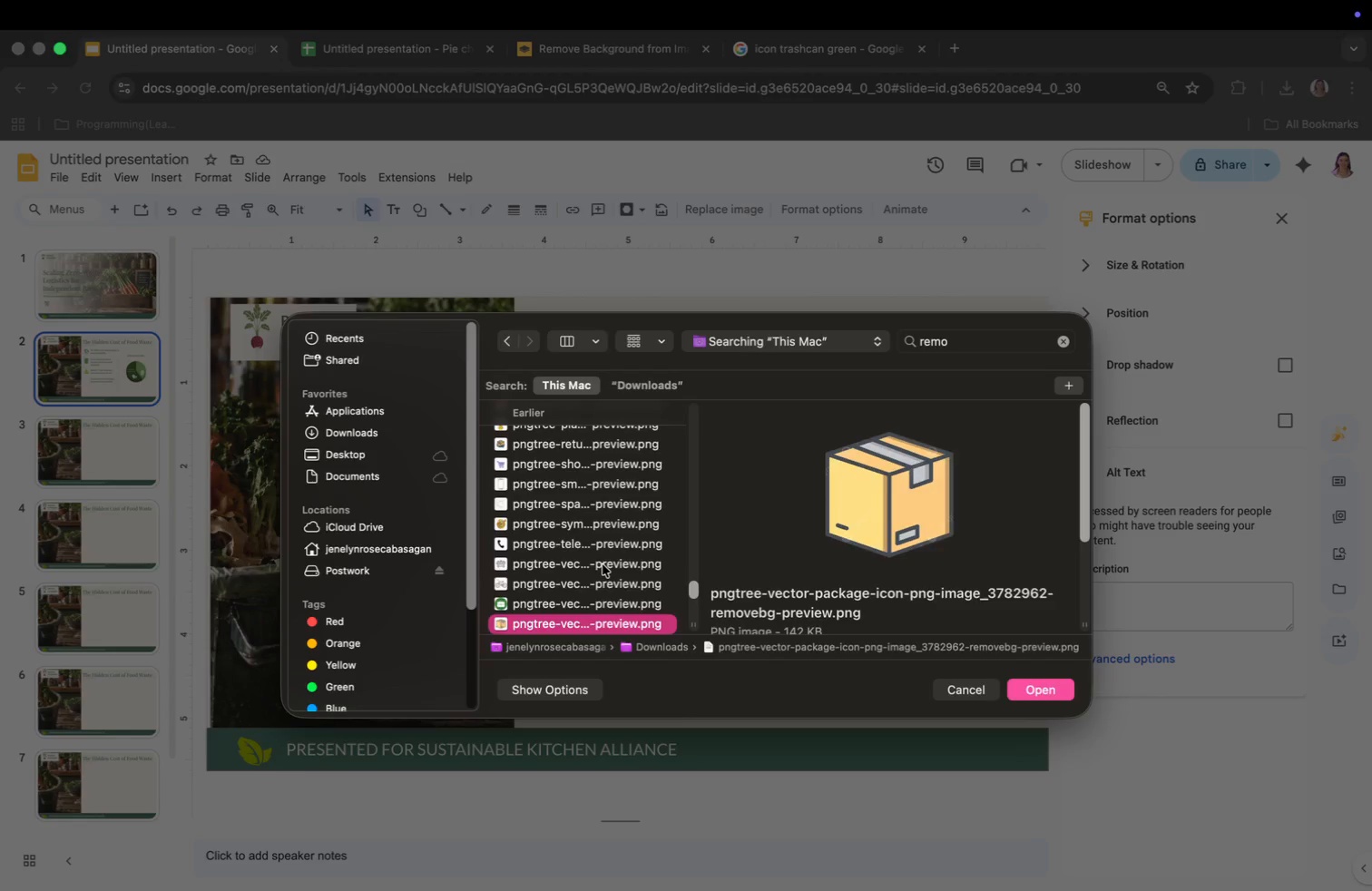 
key(ArrowDown)
 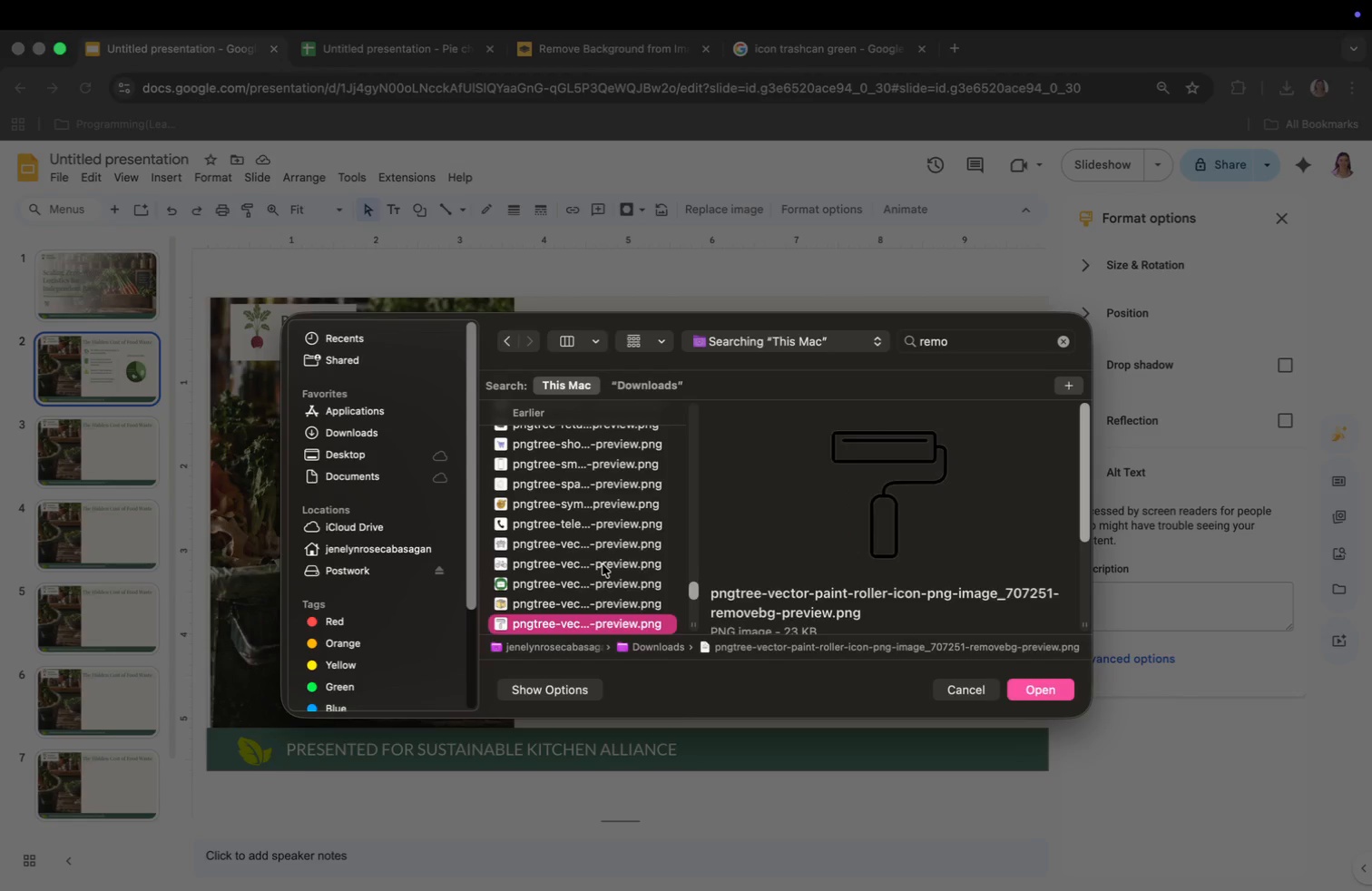 
key(ArrowDown)
 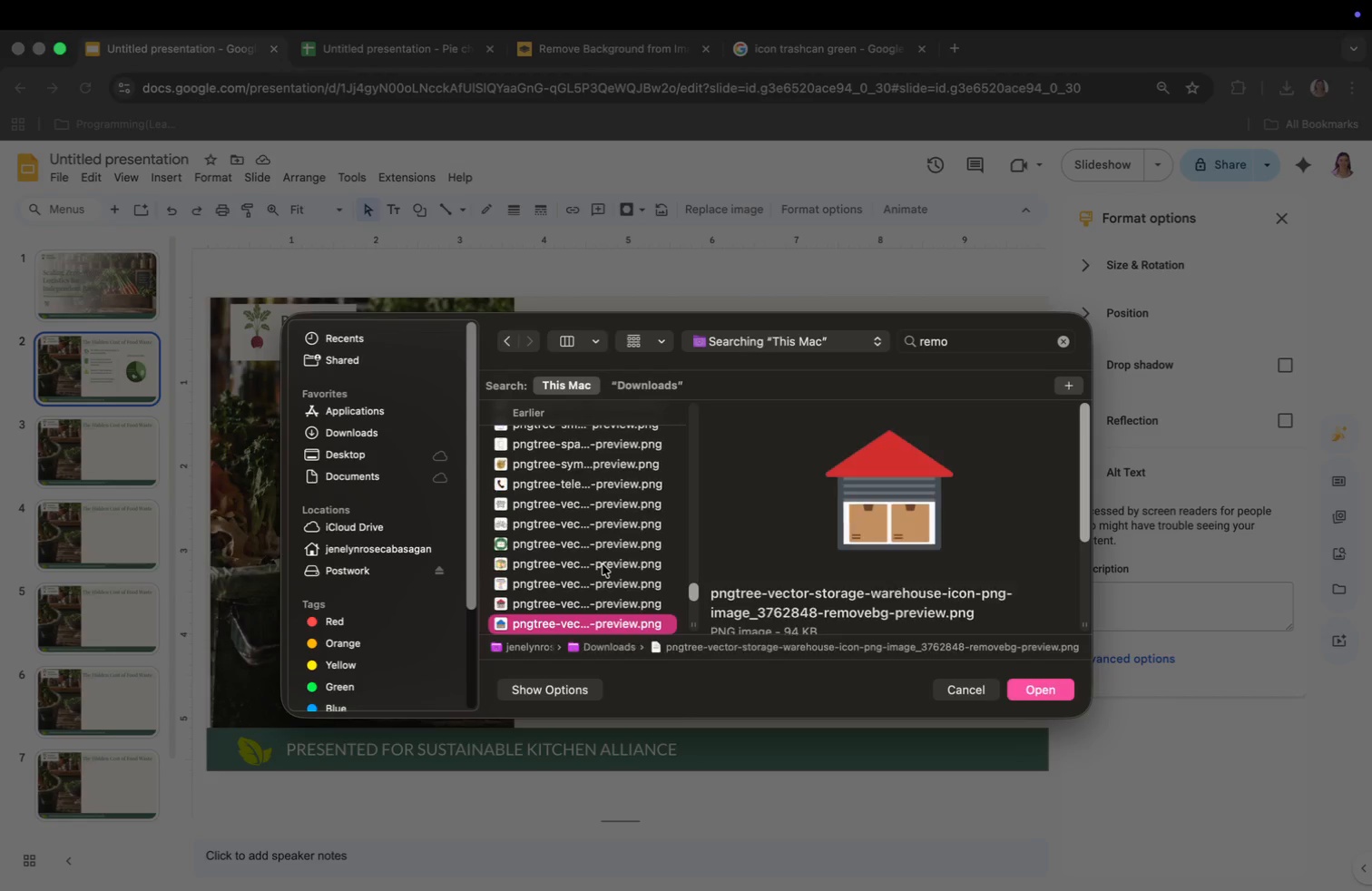 
key(ArrowDown)
 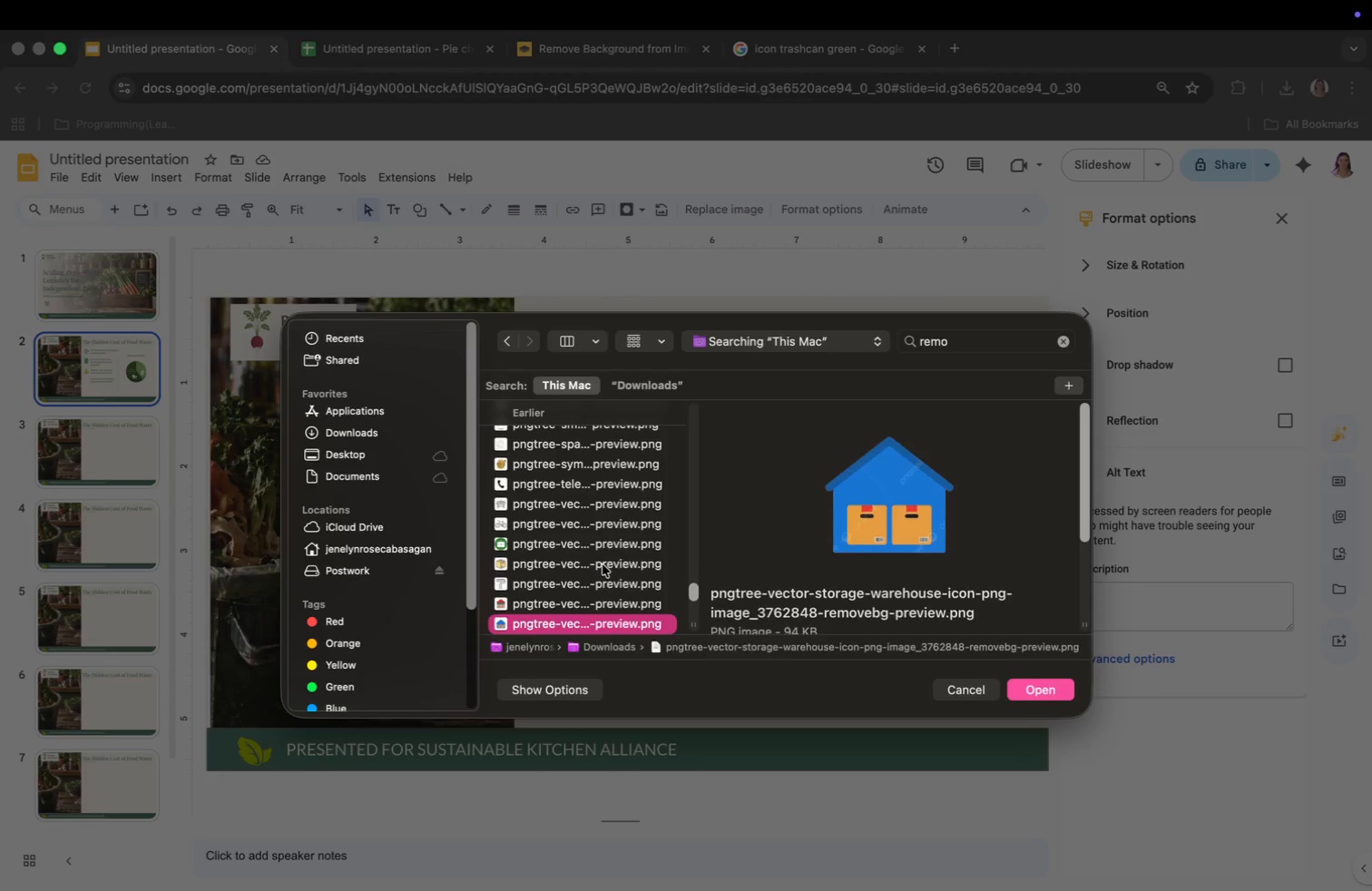 
key(ArrowDown)
 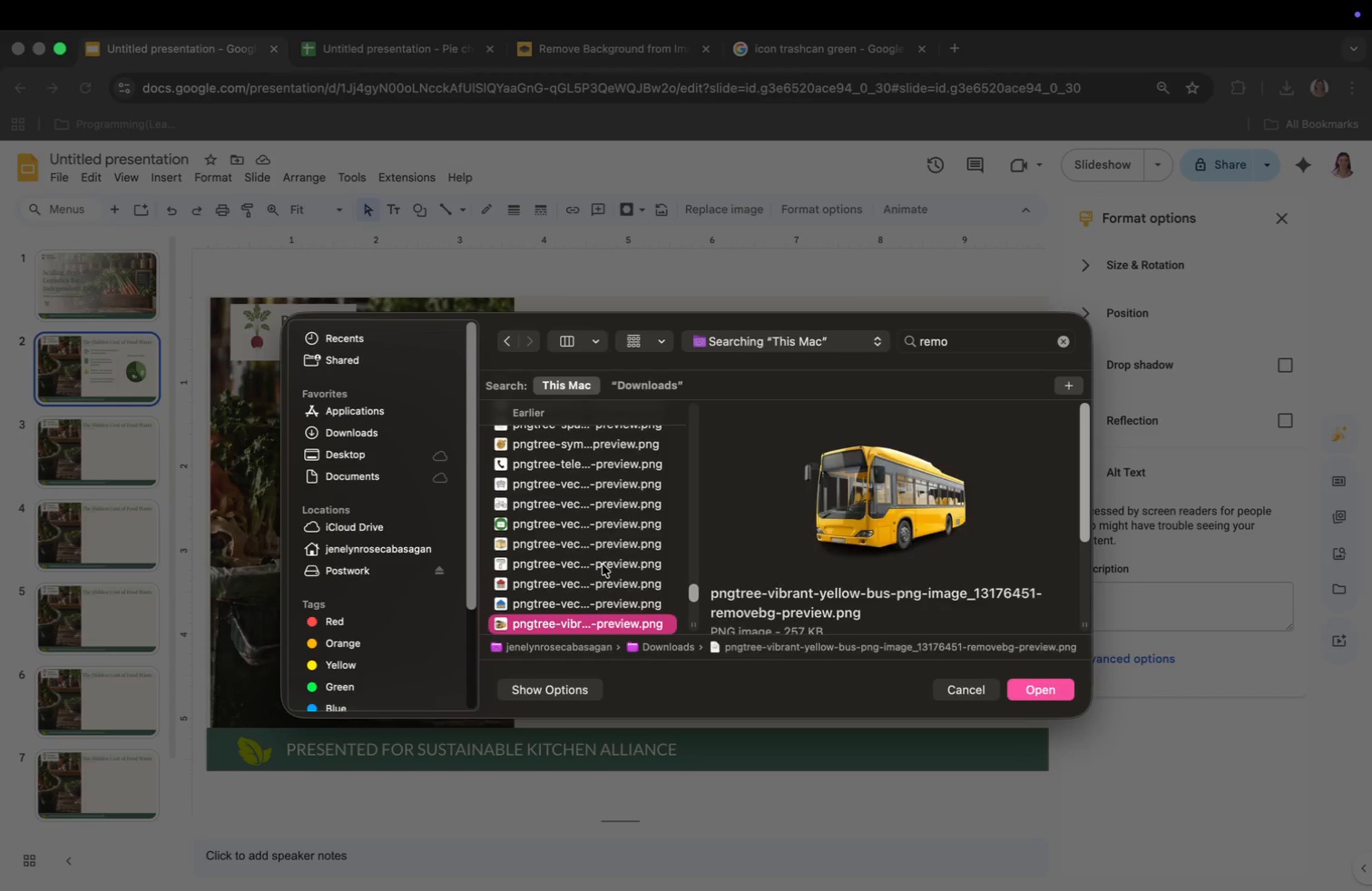 
key(ArrowDown)
 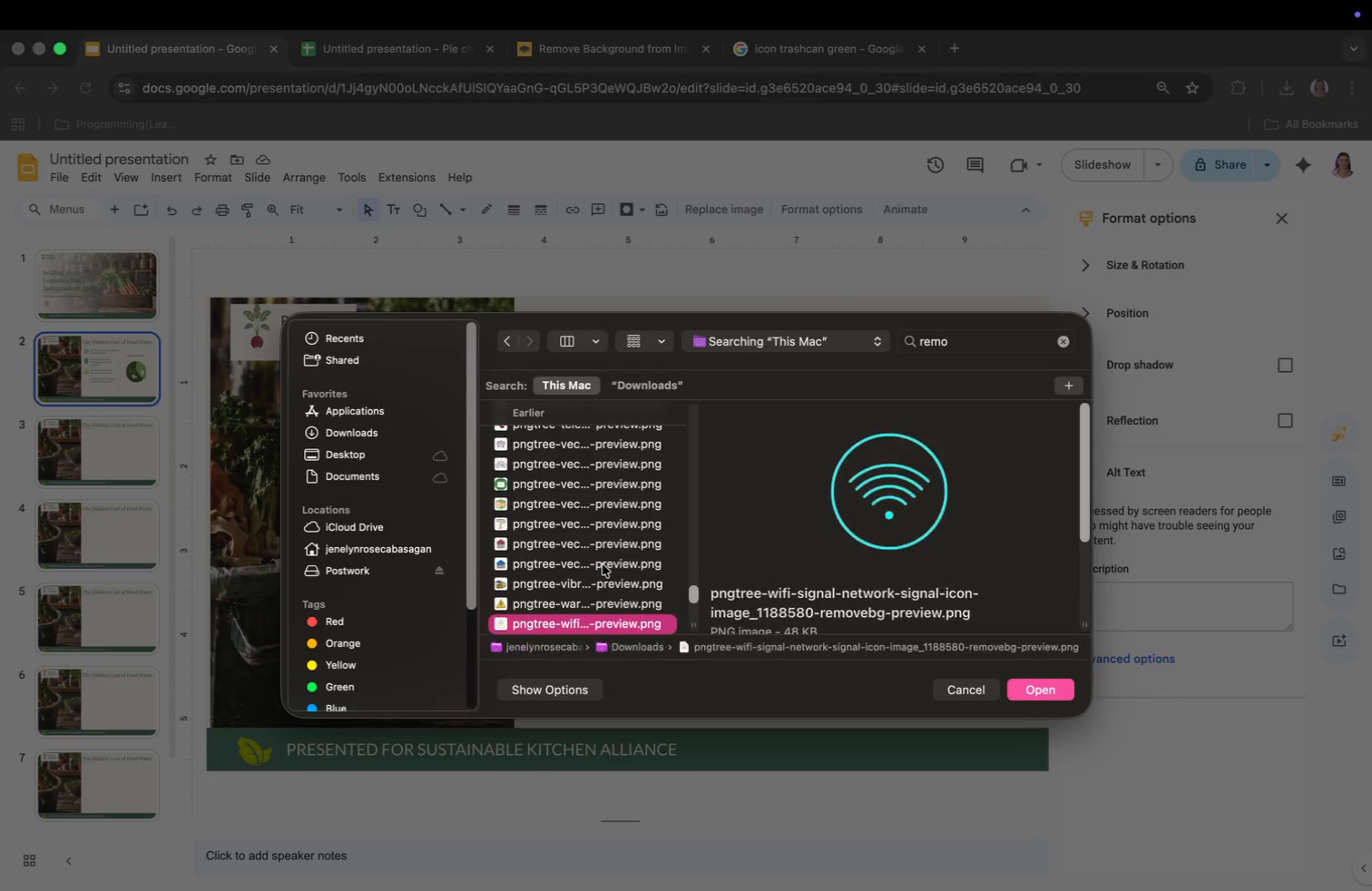 
key(ArrowDown)
 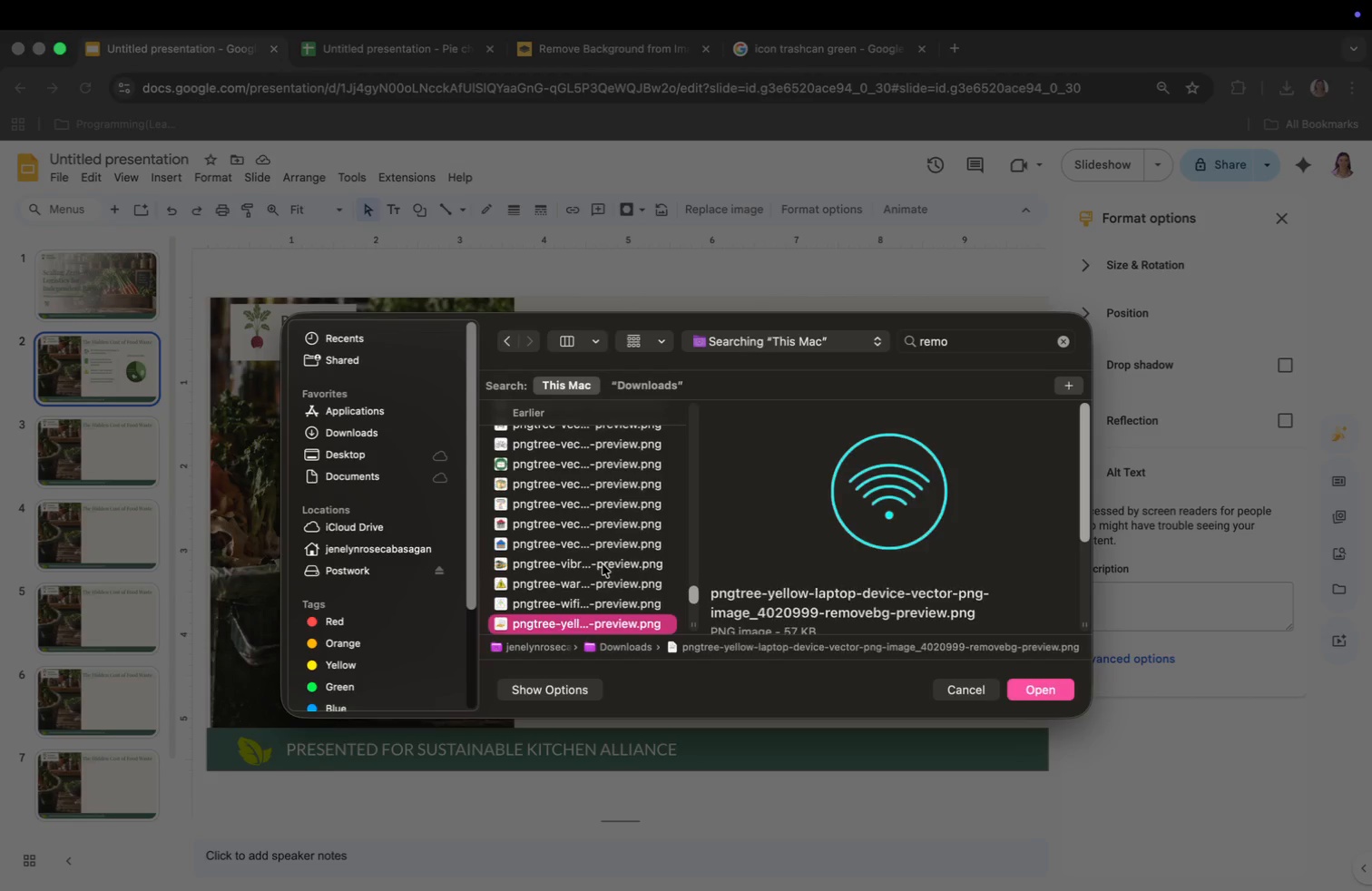 
key(ArrowDown)
 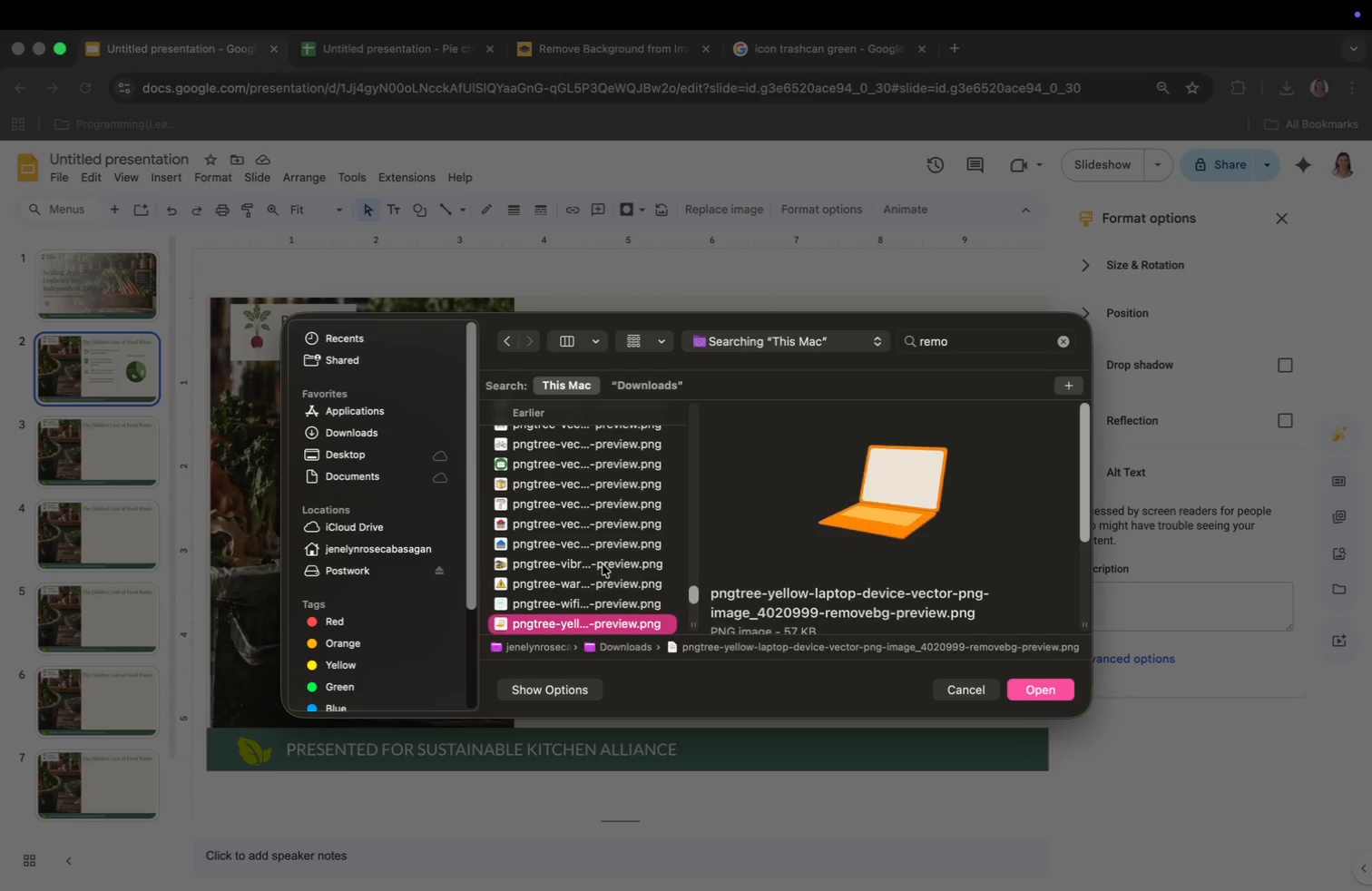 
key(ArrowDown)
 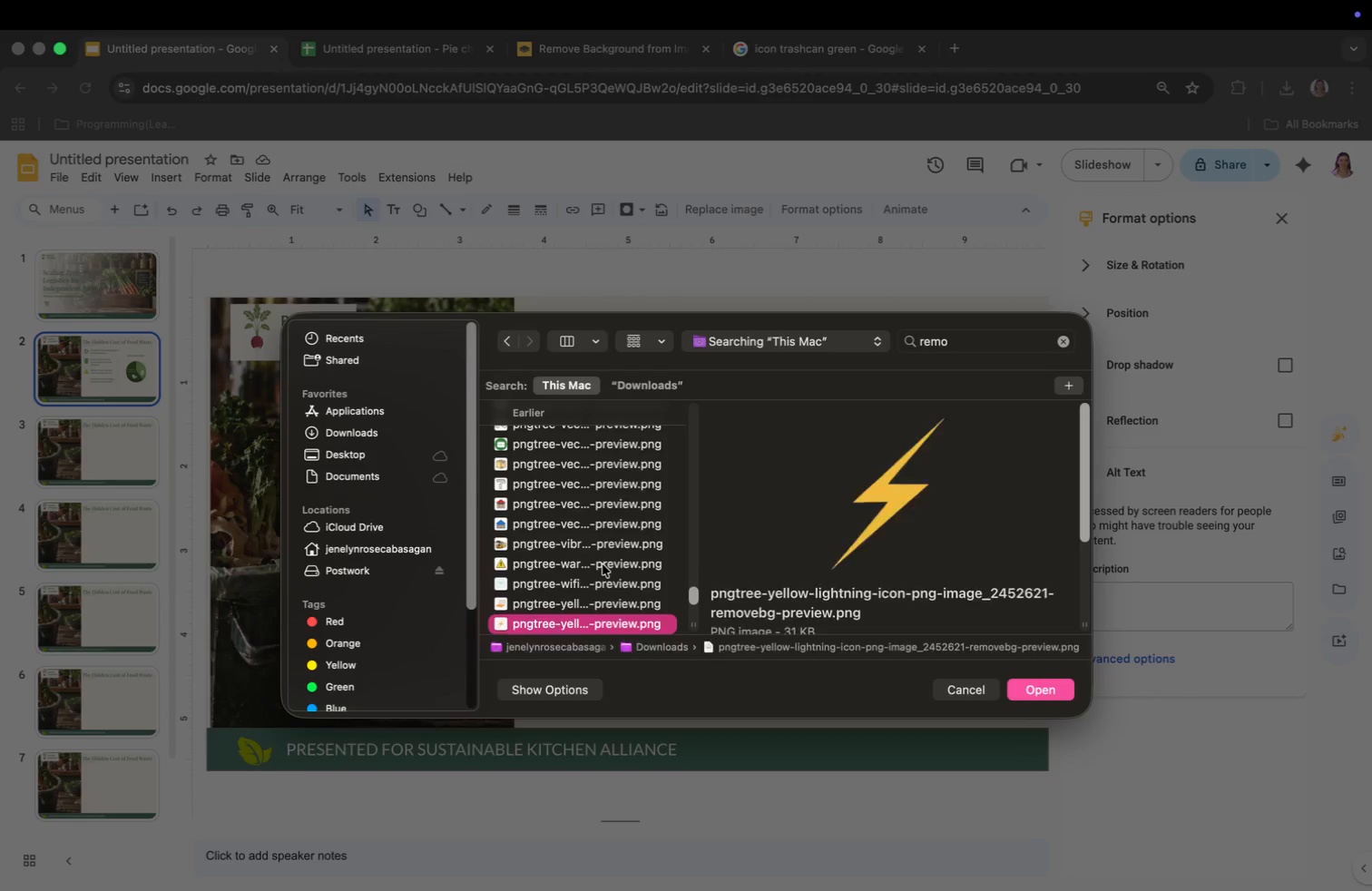 
key(ArrowDown)
 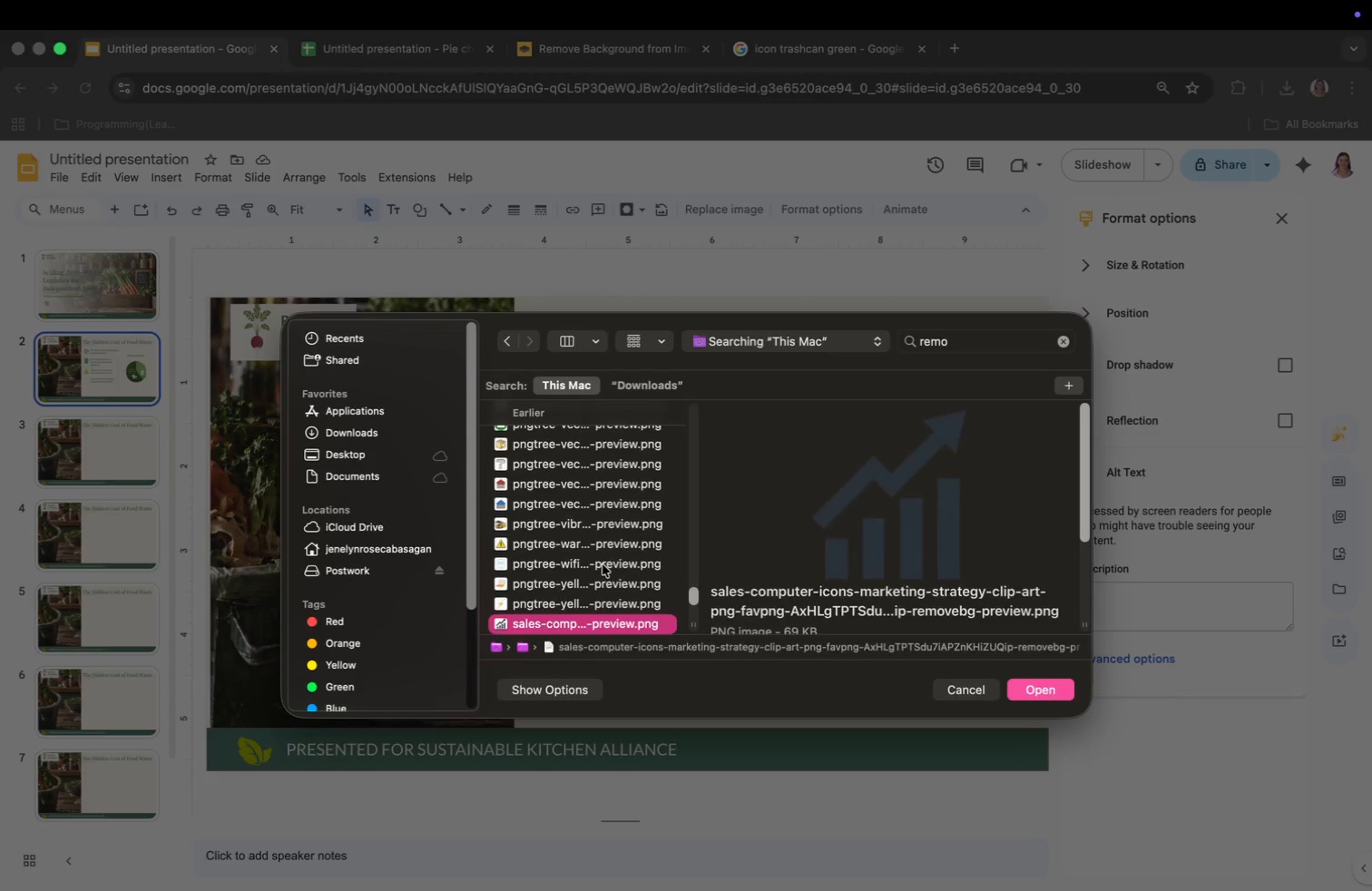 
key(ArrowDown)
 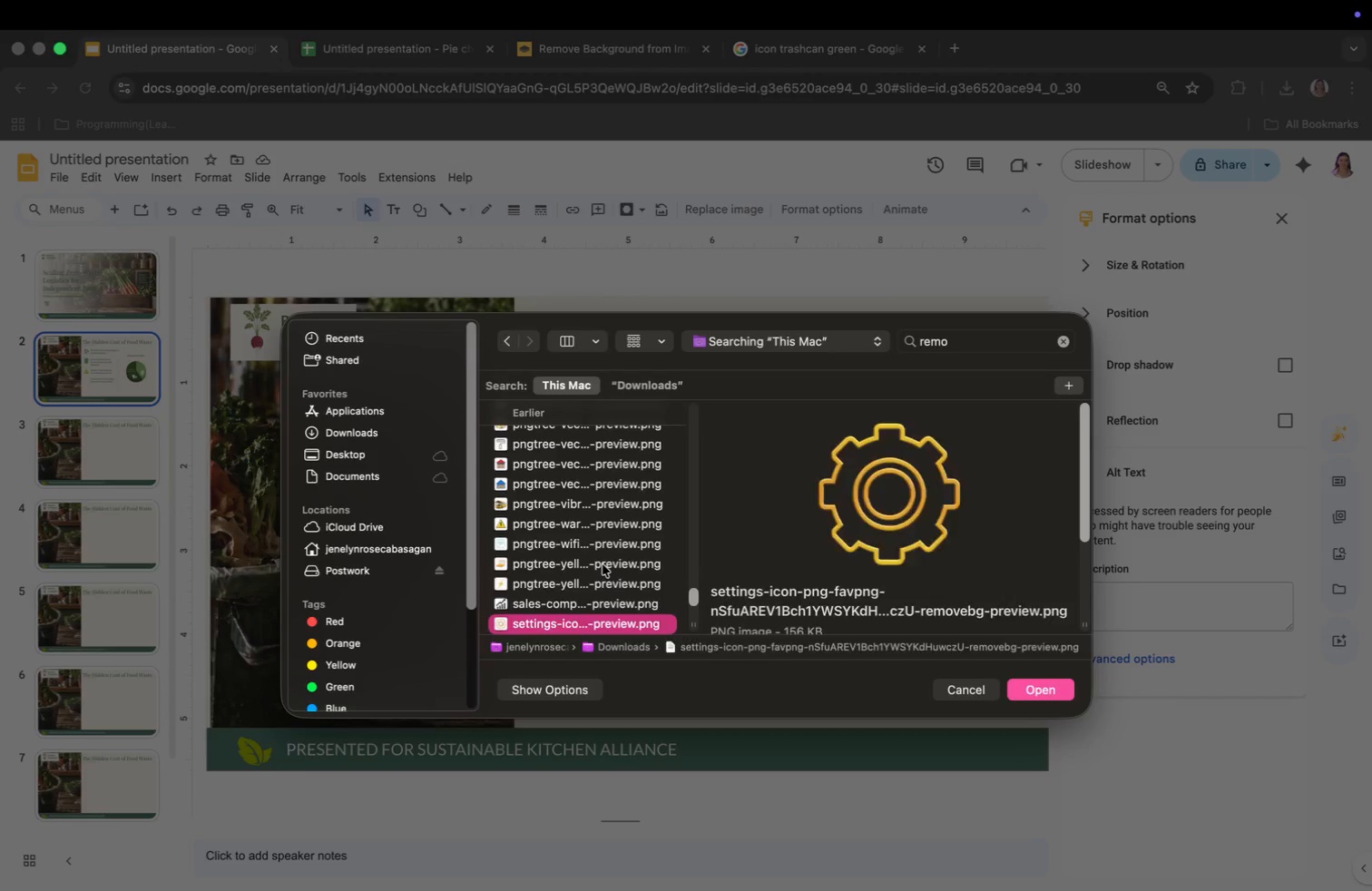 
key(ArrowDown)
 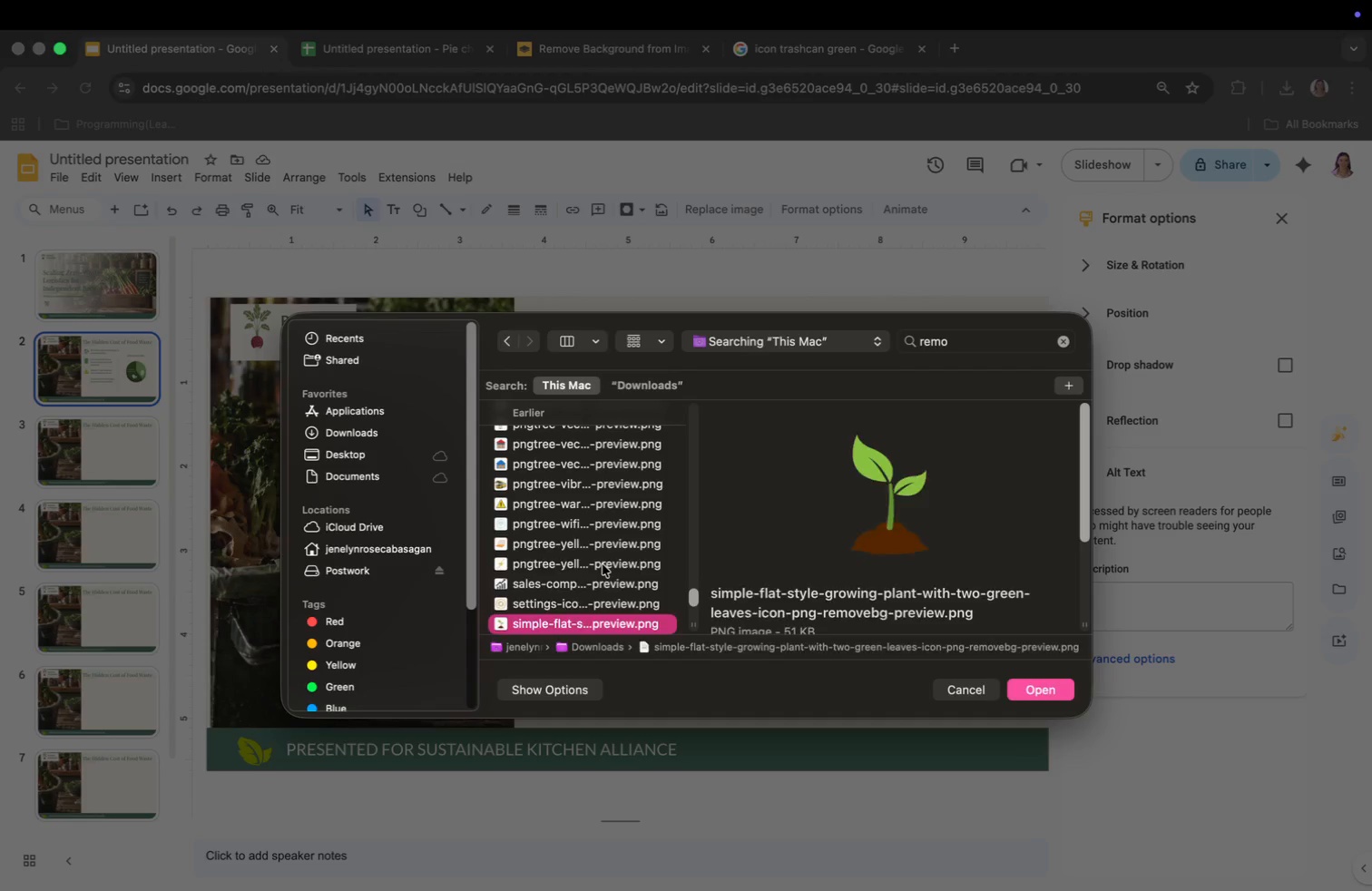 
key(ArrowDown)
 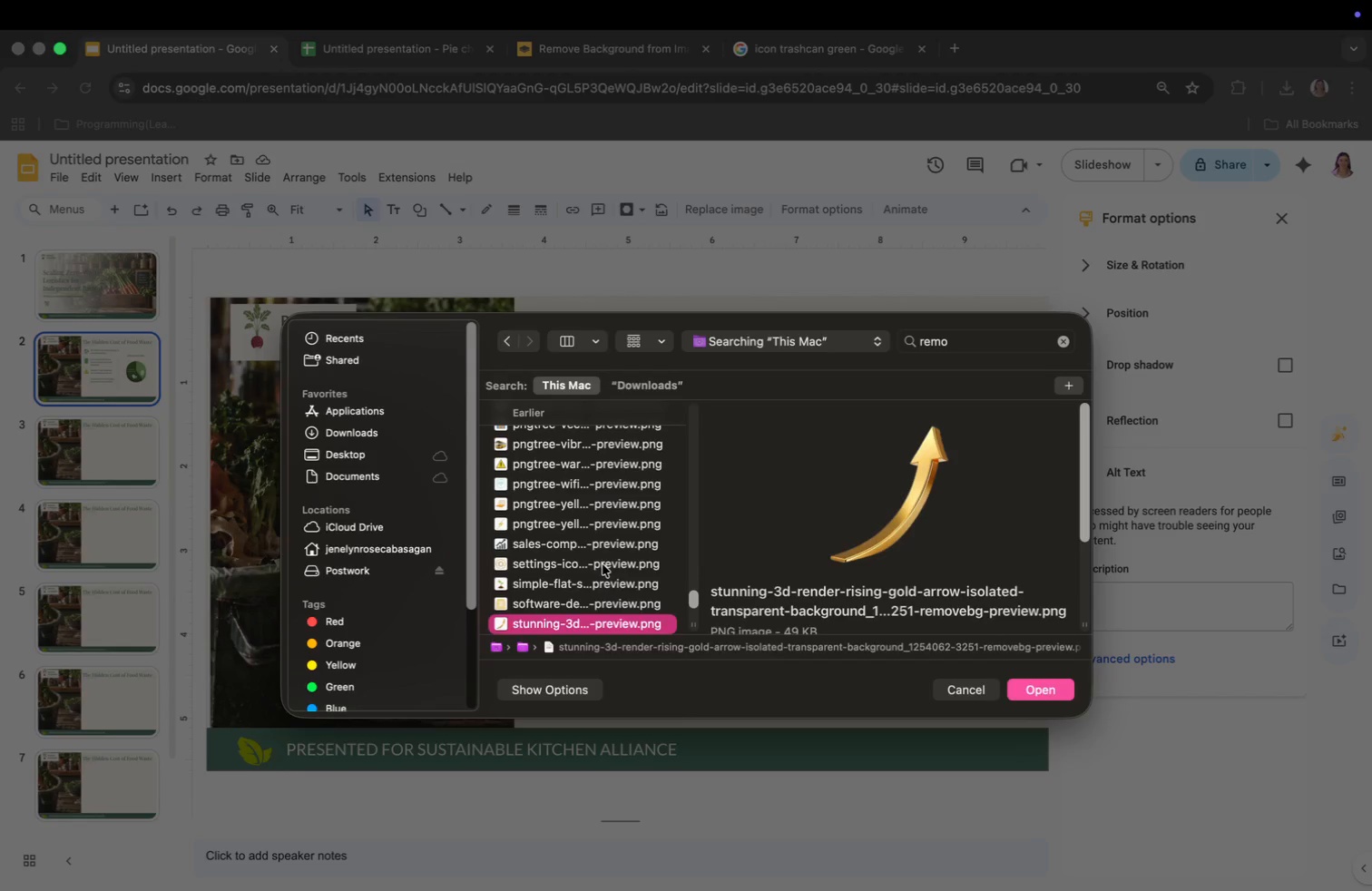 
key(ArrowDown)
 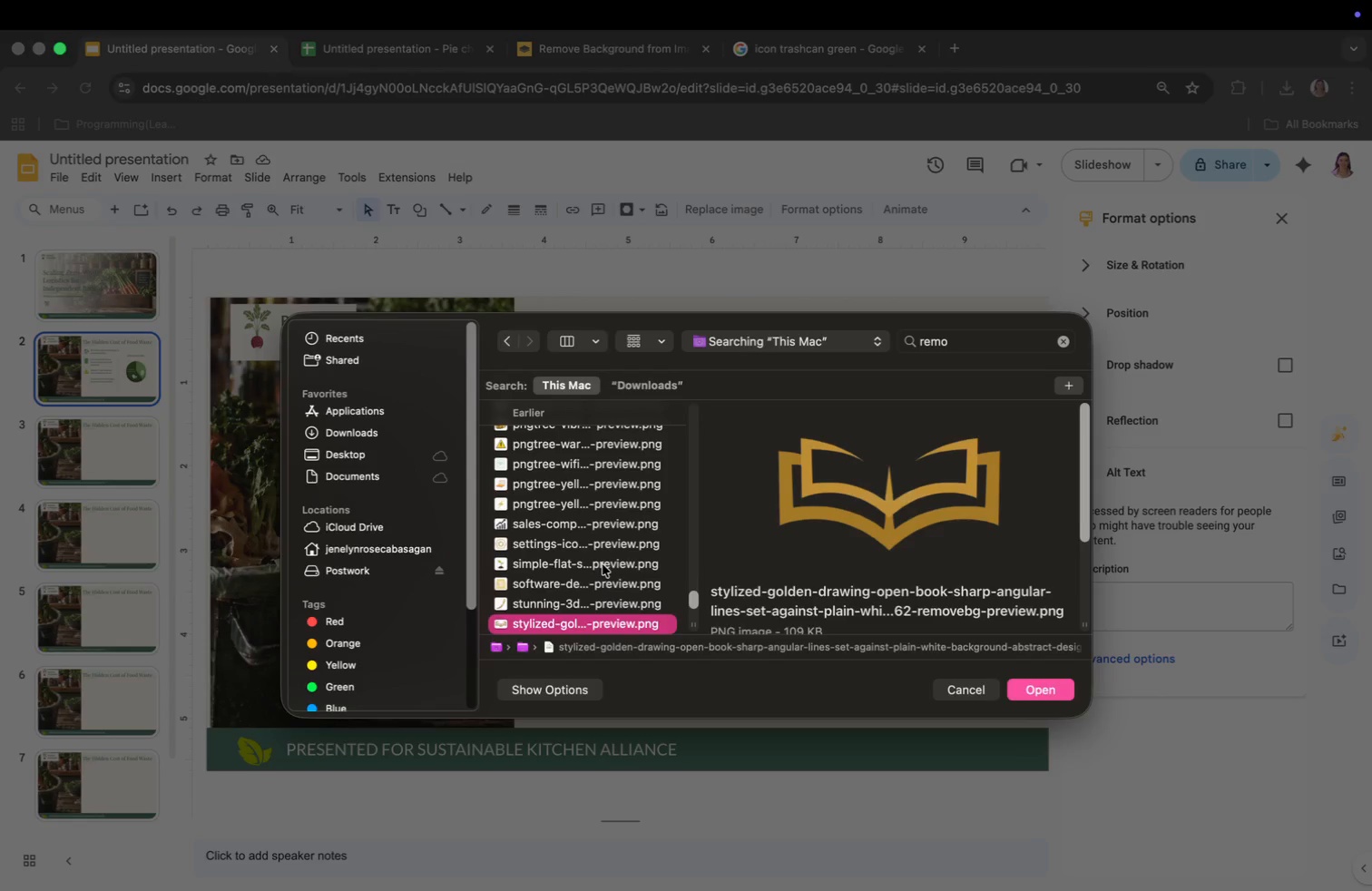 
key(ArrowDown)
 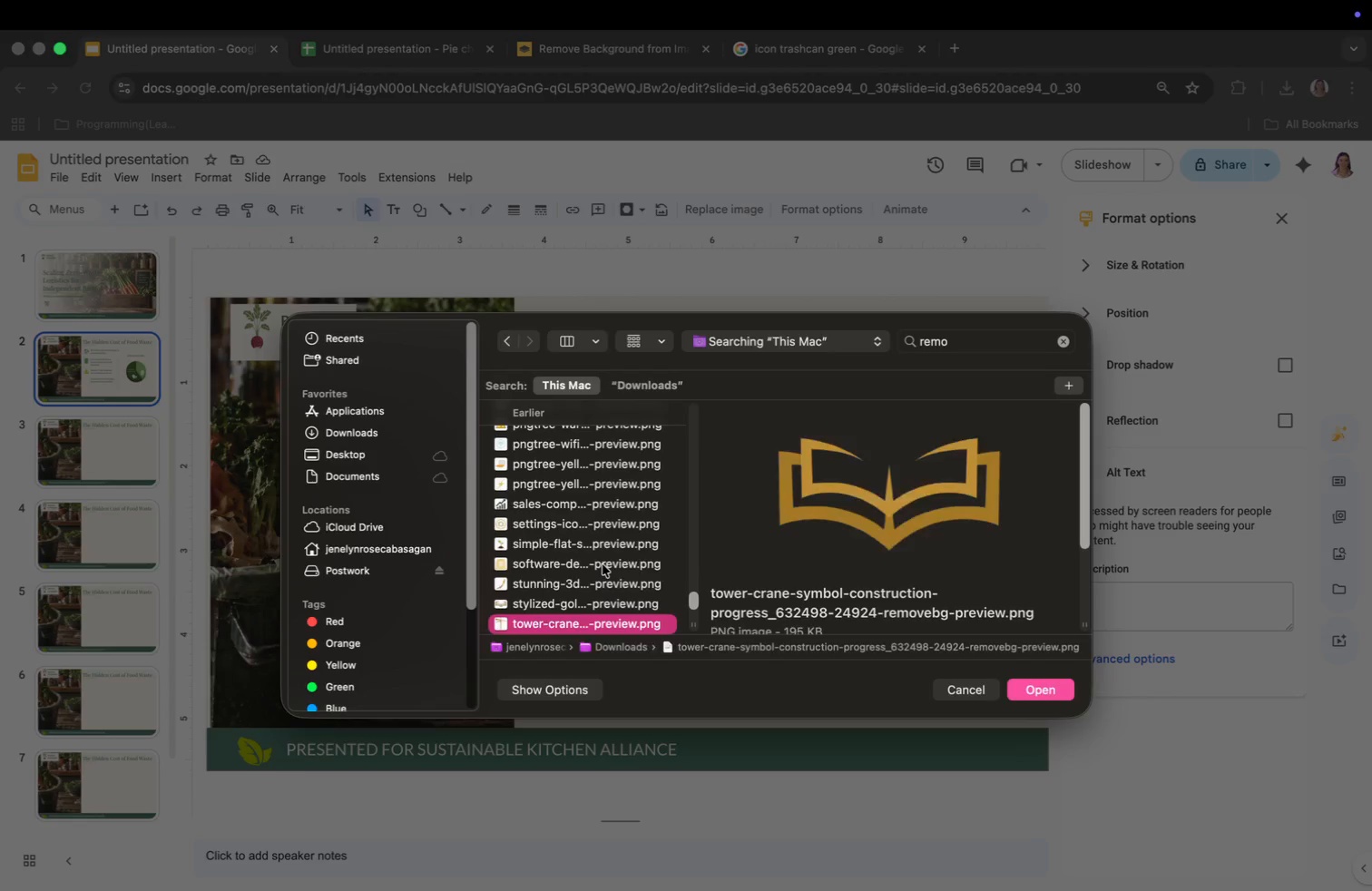 
key(ArrowDown)
 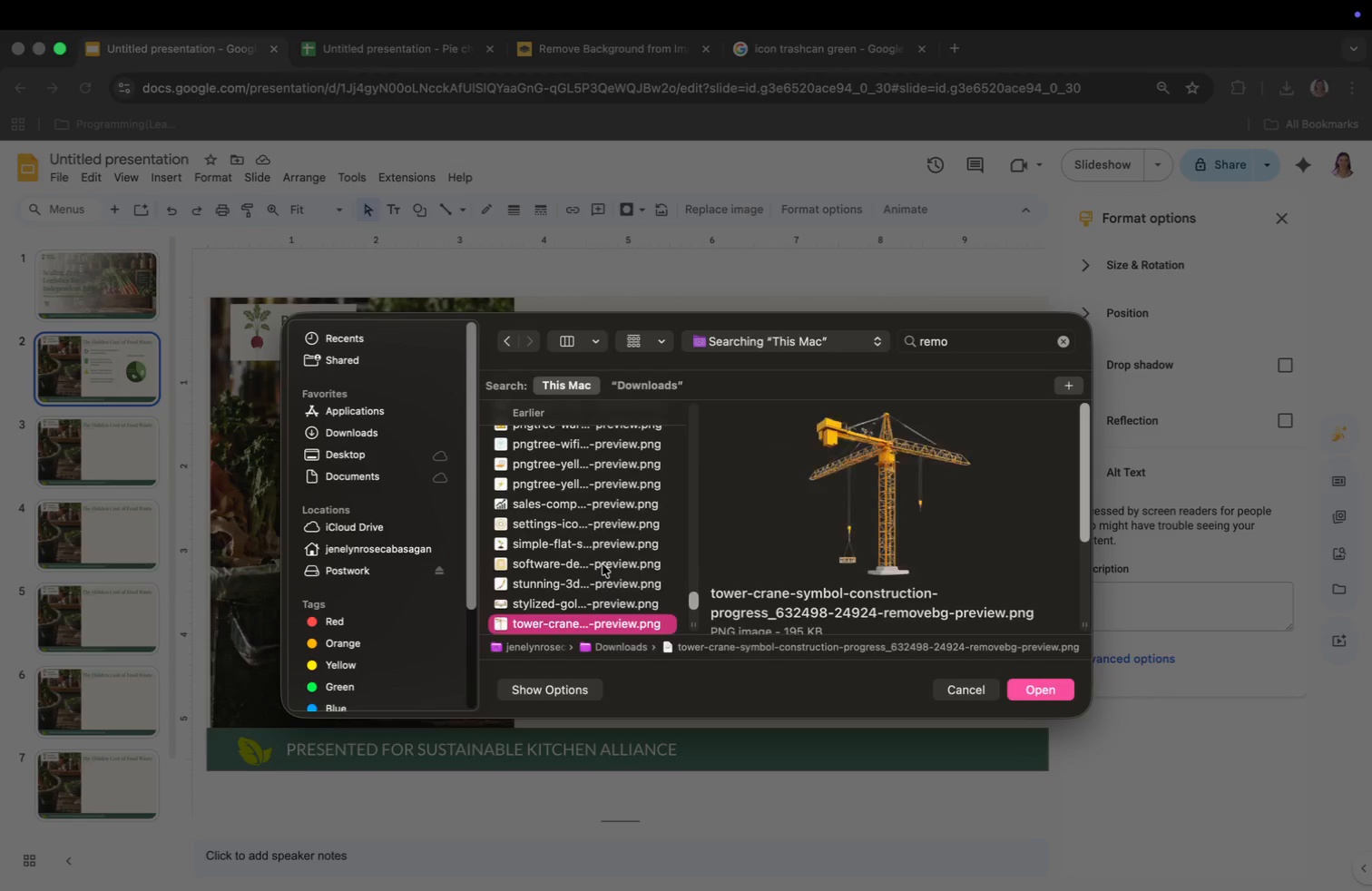 
key(ArrowDown)
 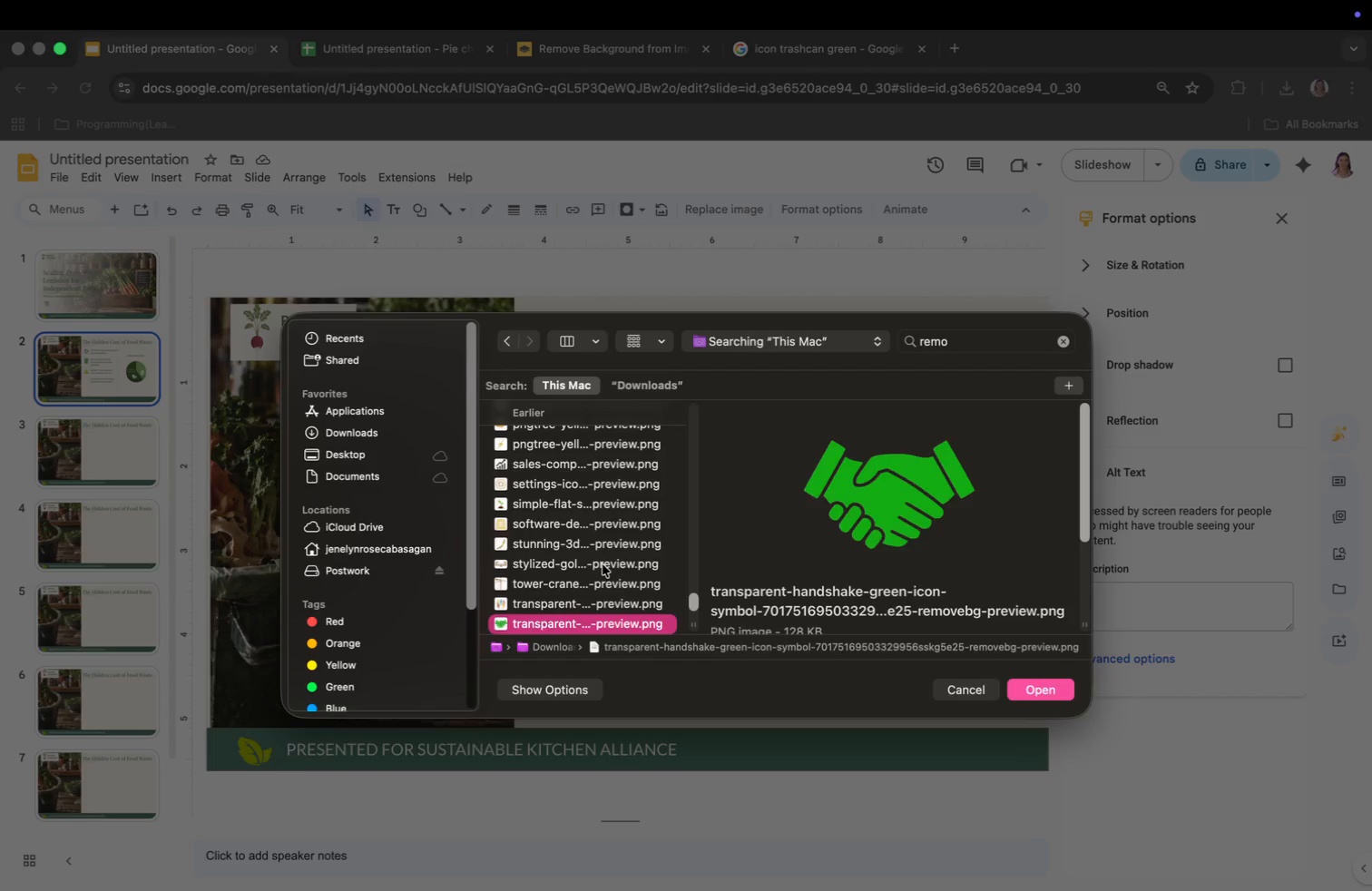 
key(ArrowDown)
 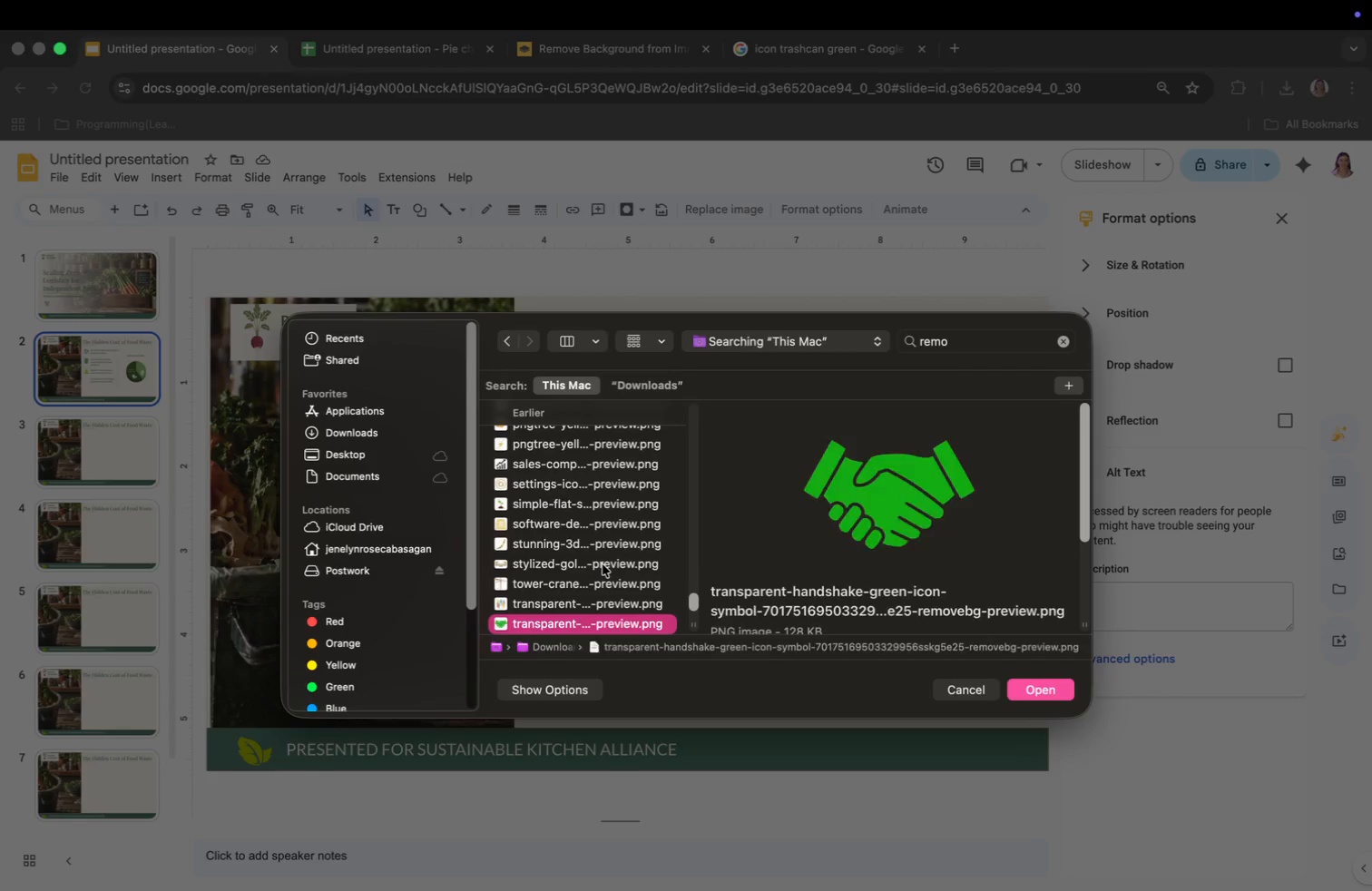 
key(ArrowDown)
 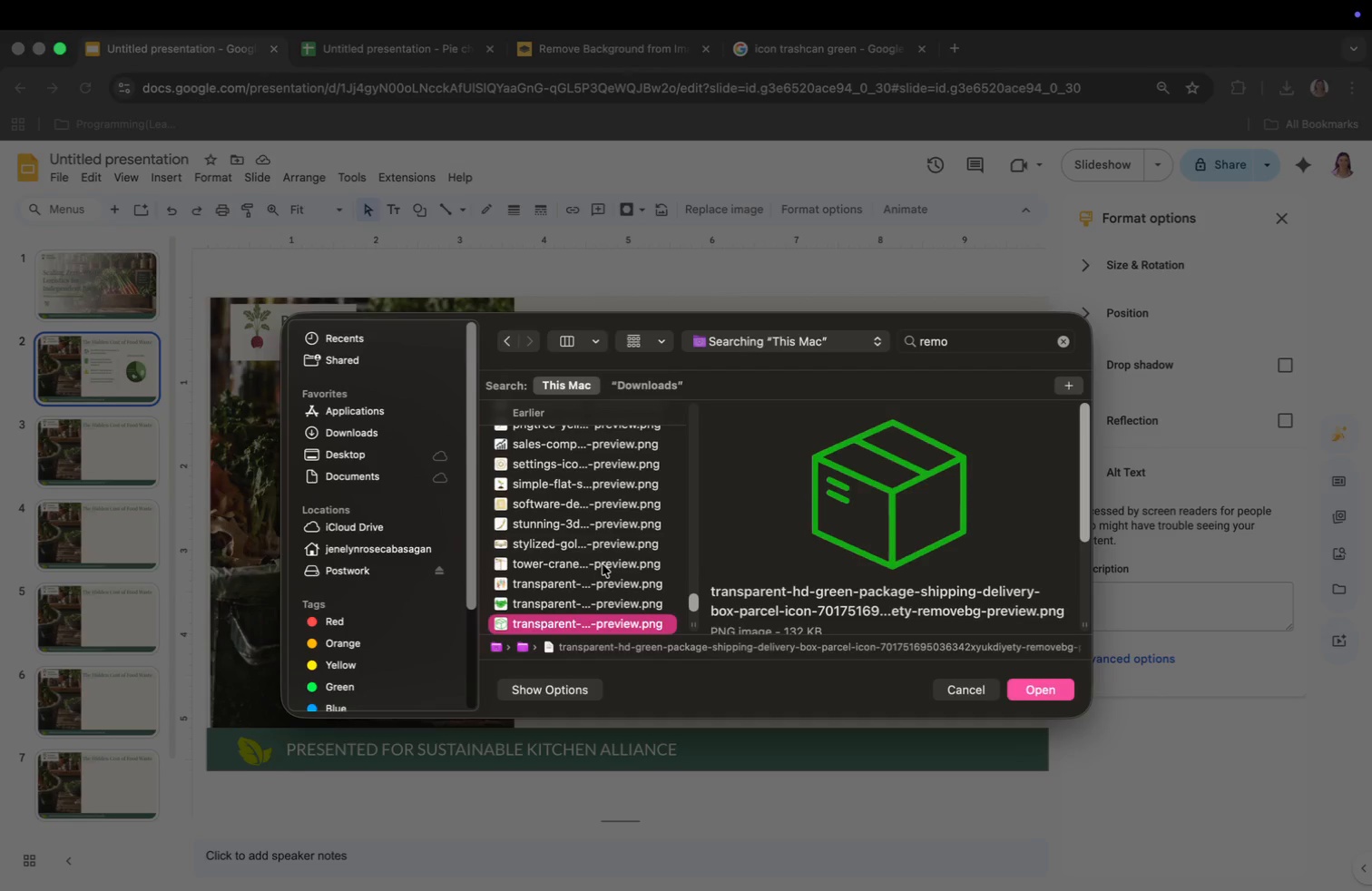 
key(ArrowDown)
 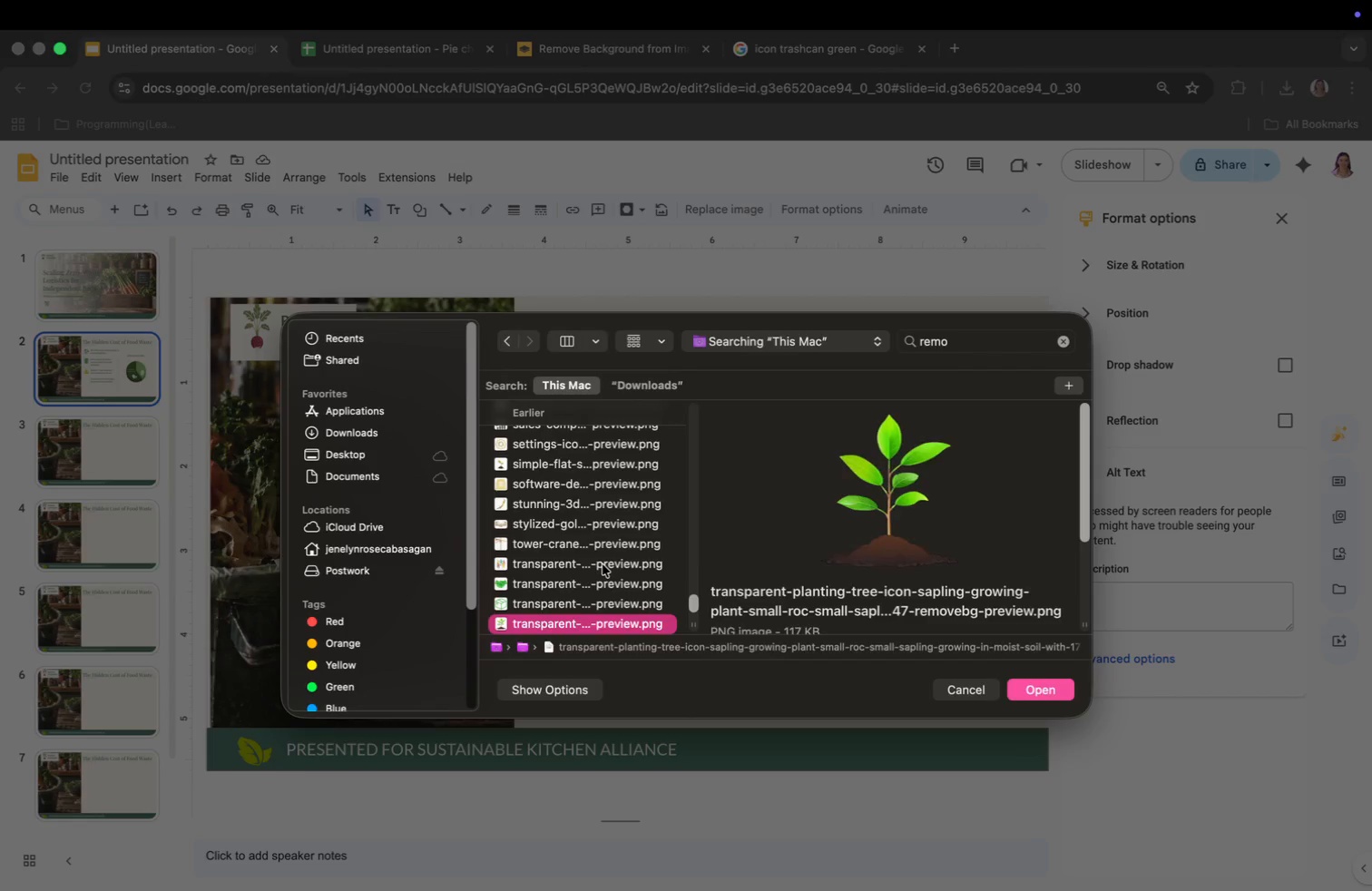 
key(ArrowDown)
 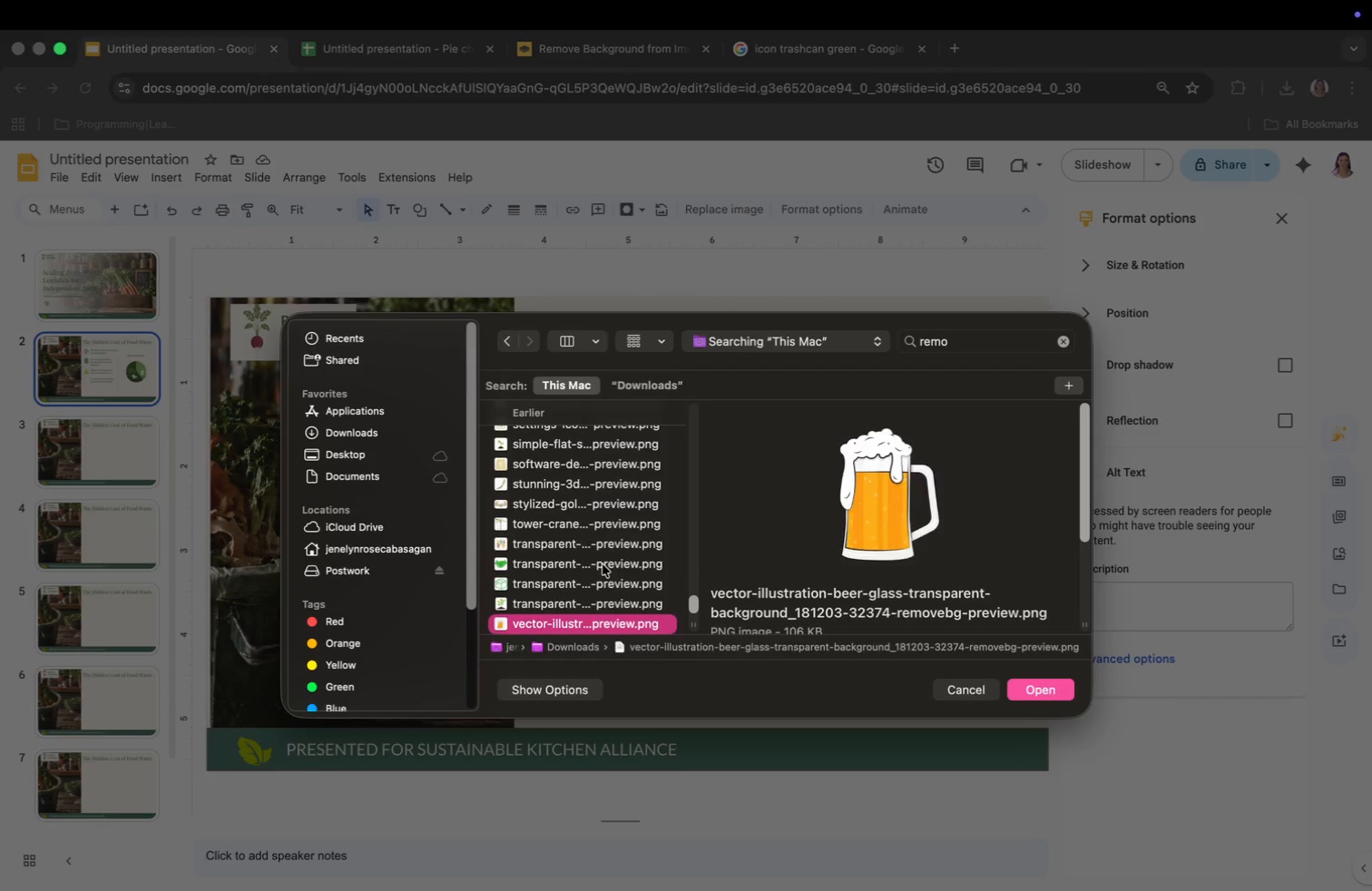 
key(ArrowDown)
 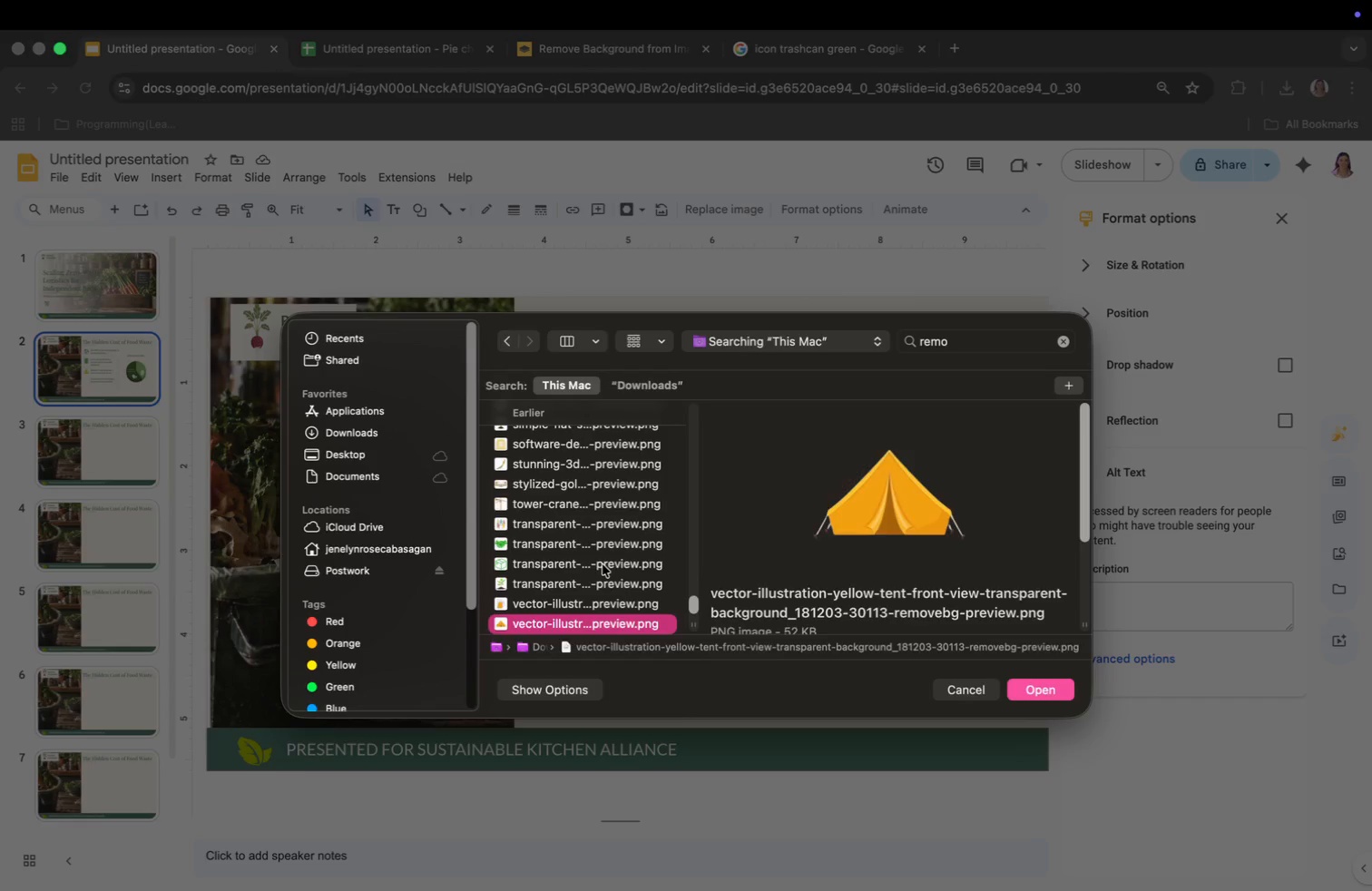 
key(ArrowDown)
 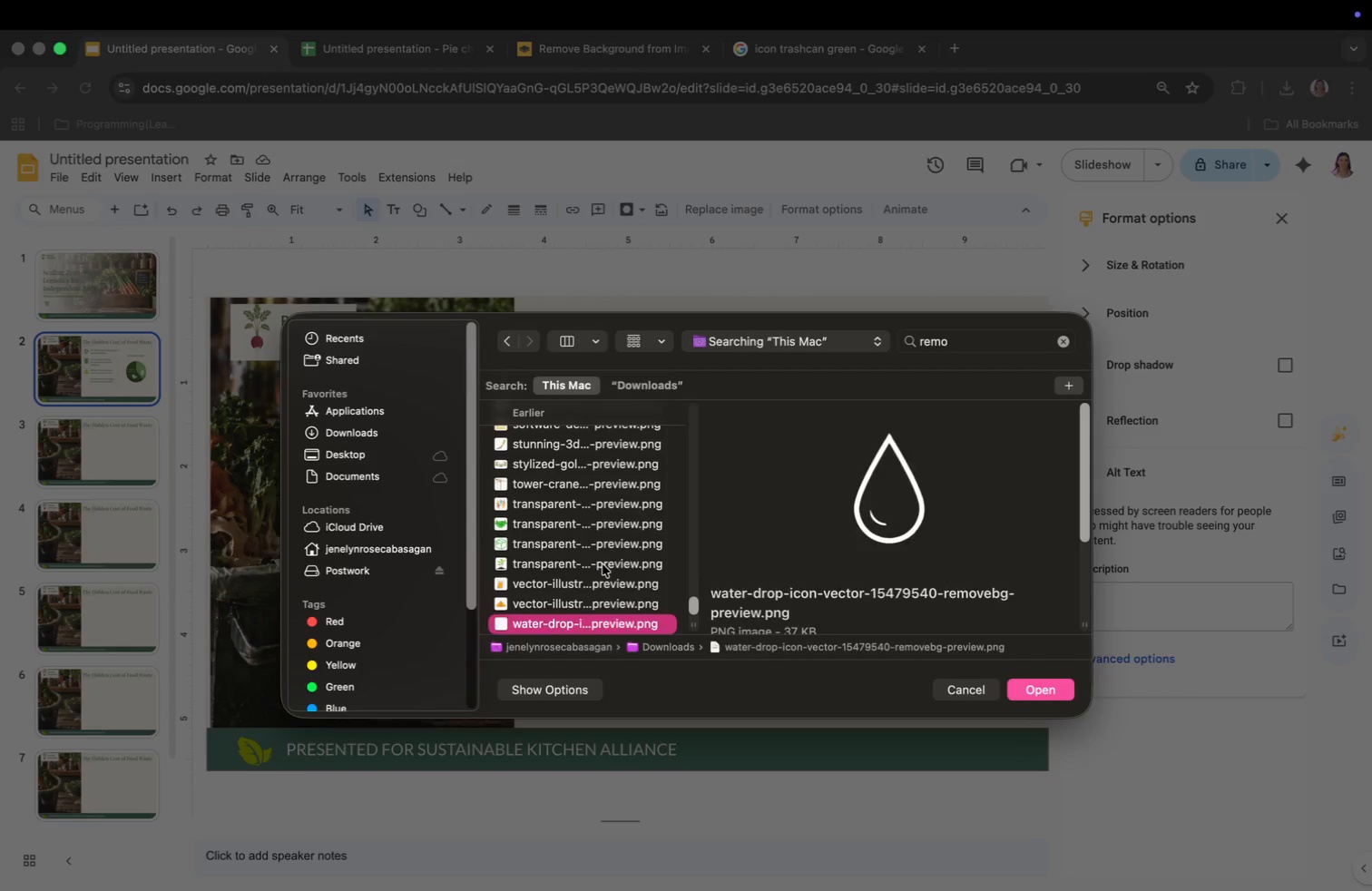 
key(ArrowDown)
 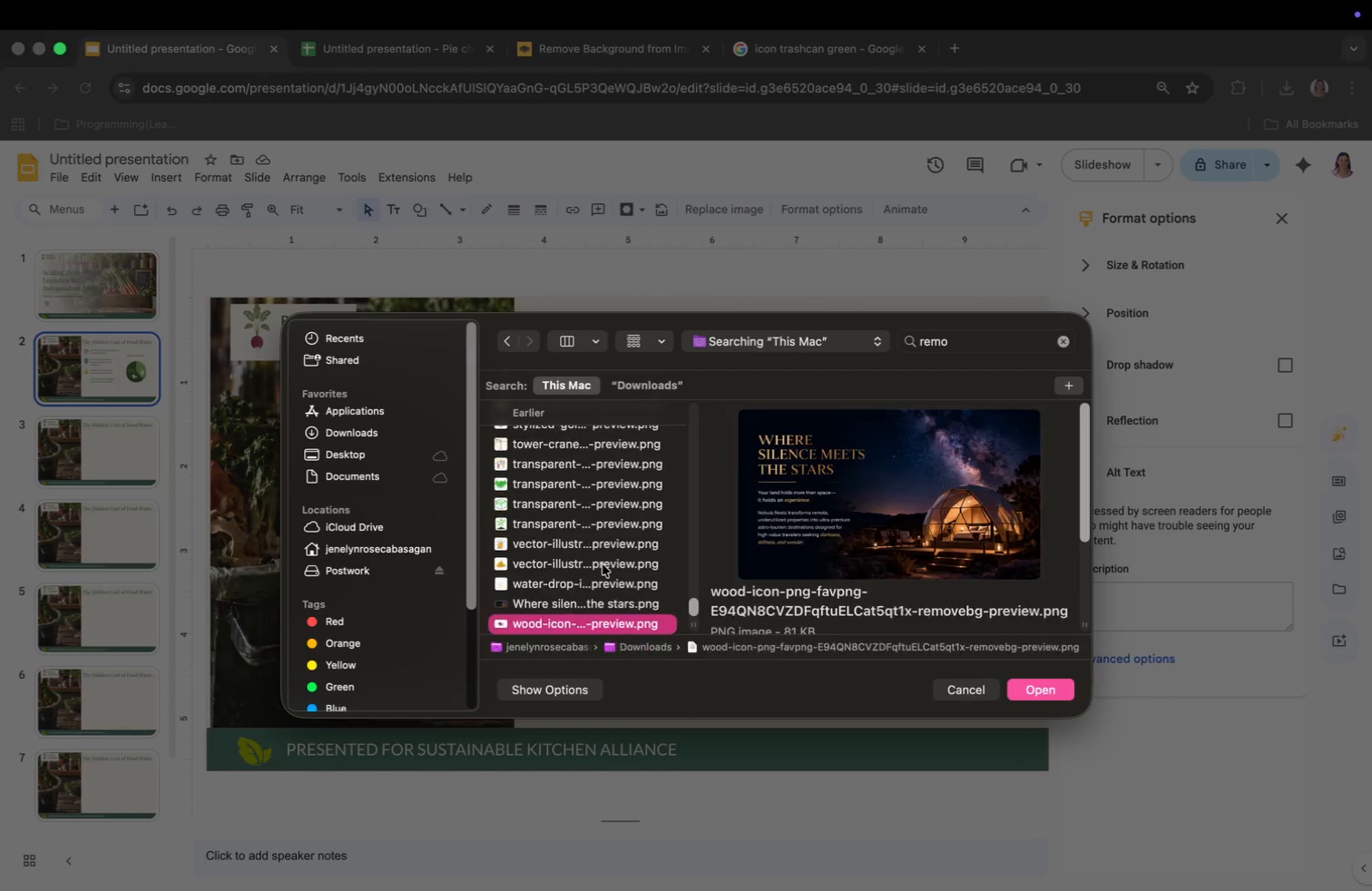 
key(ArrowDown)
 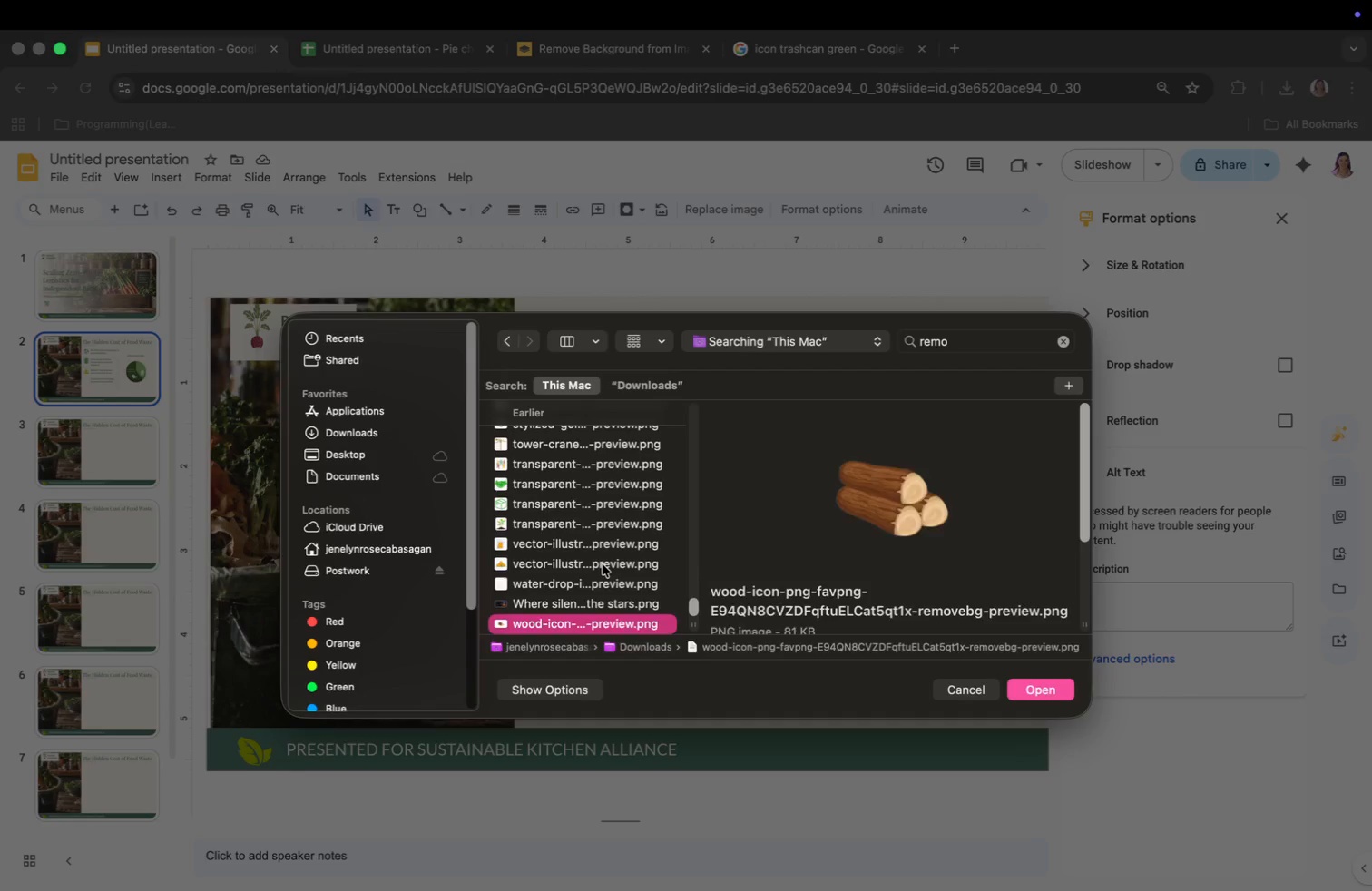 
key(ArrowDown)
 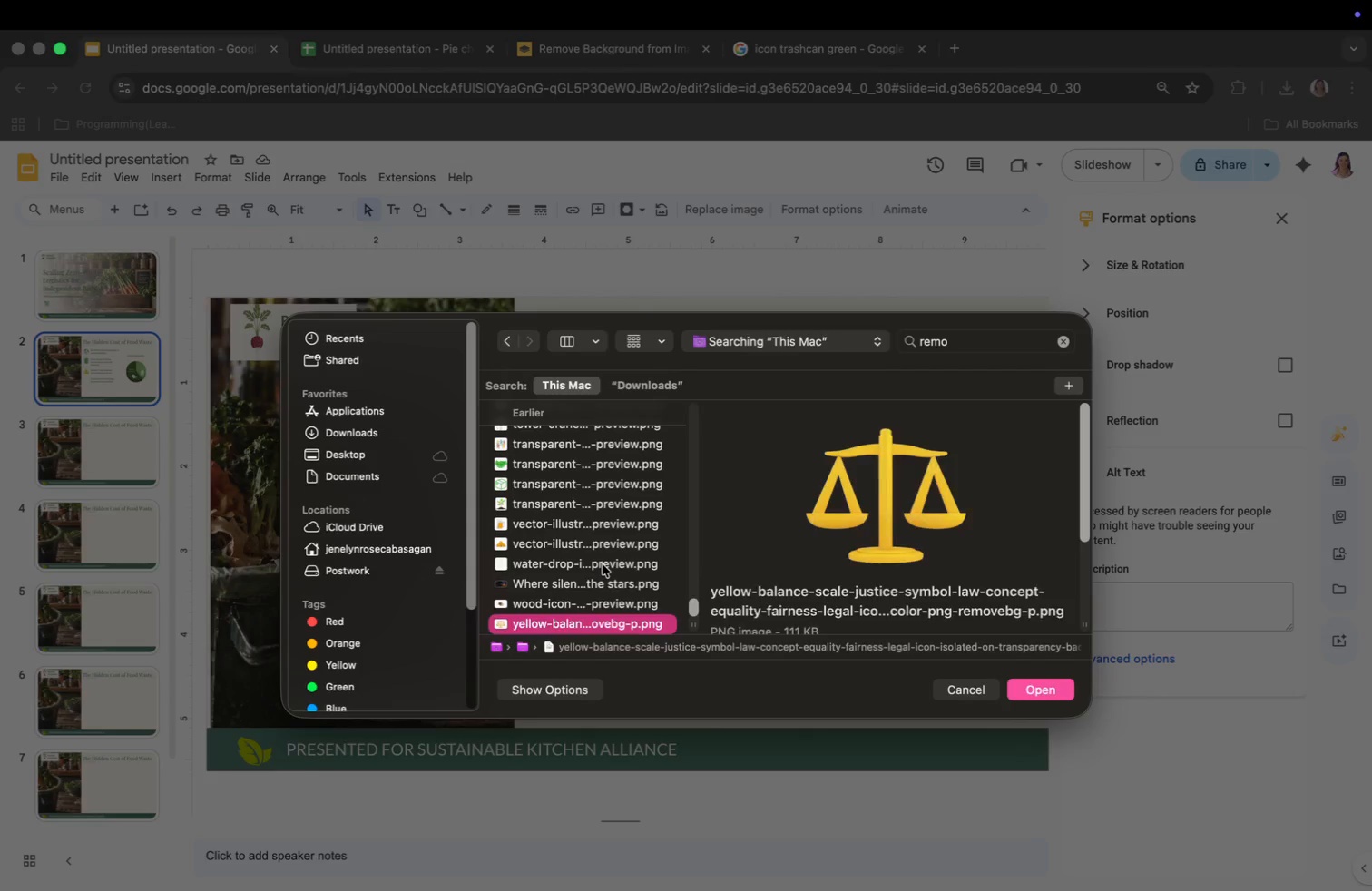 
key(ArrowDown)
 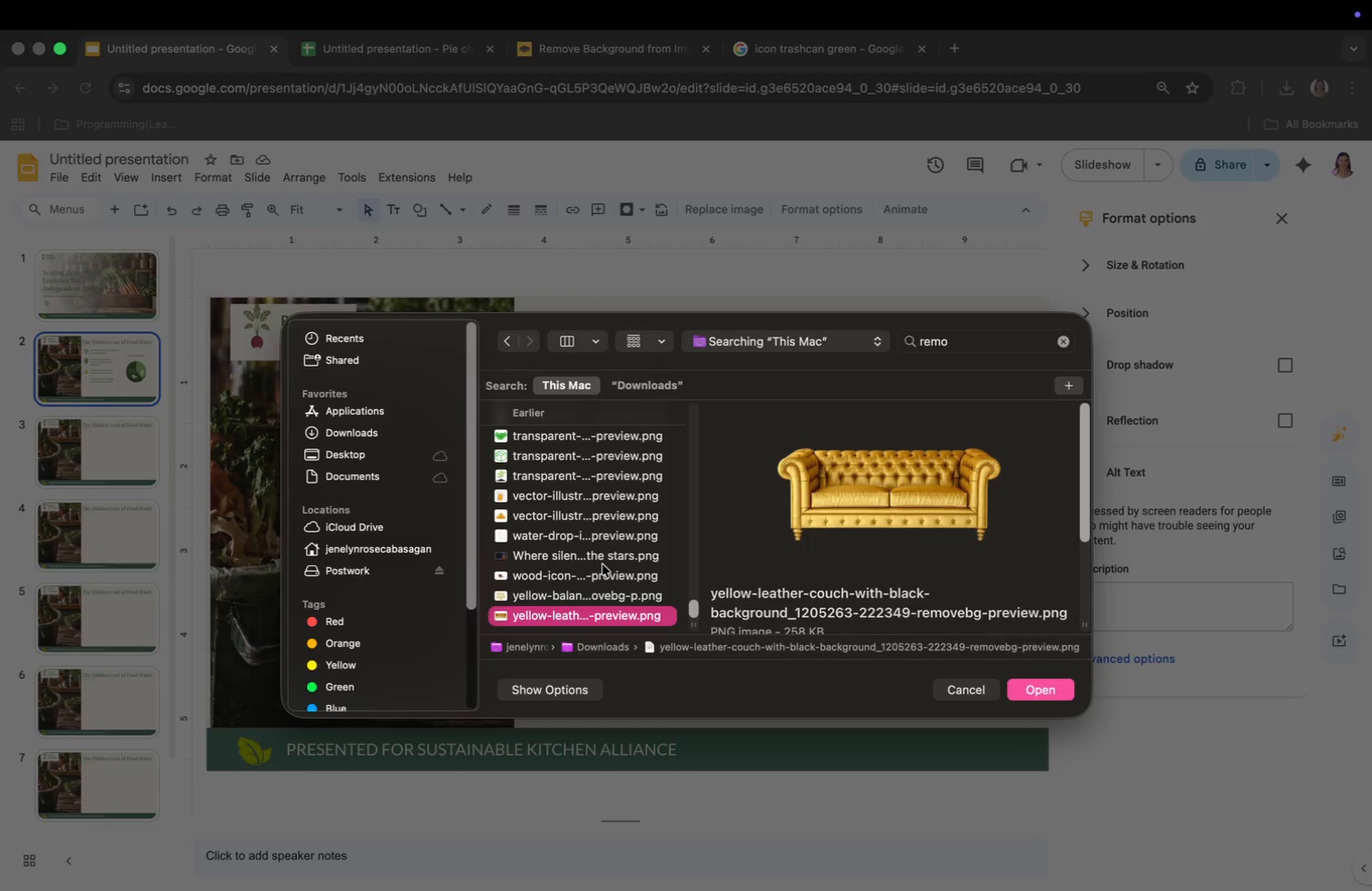 
key(ArrowDown)
 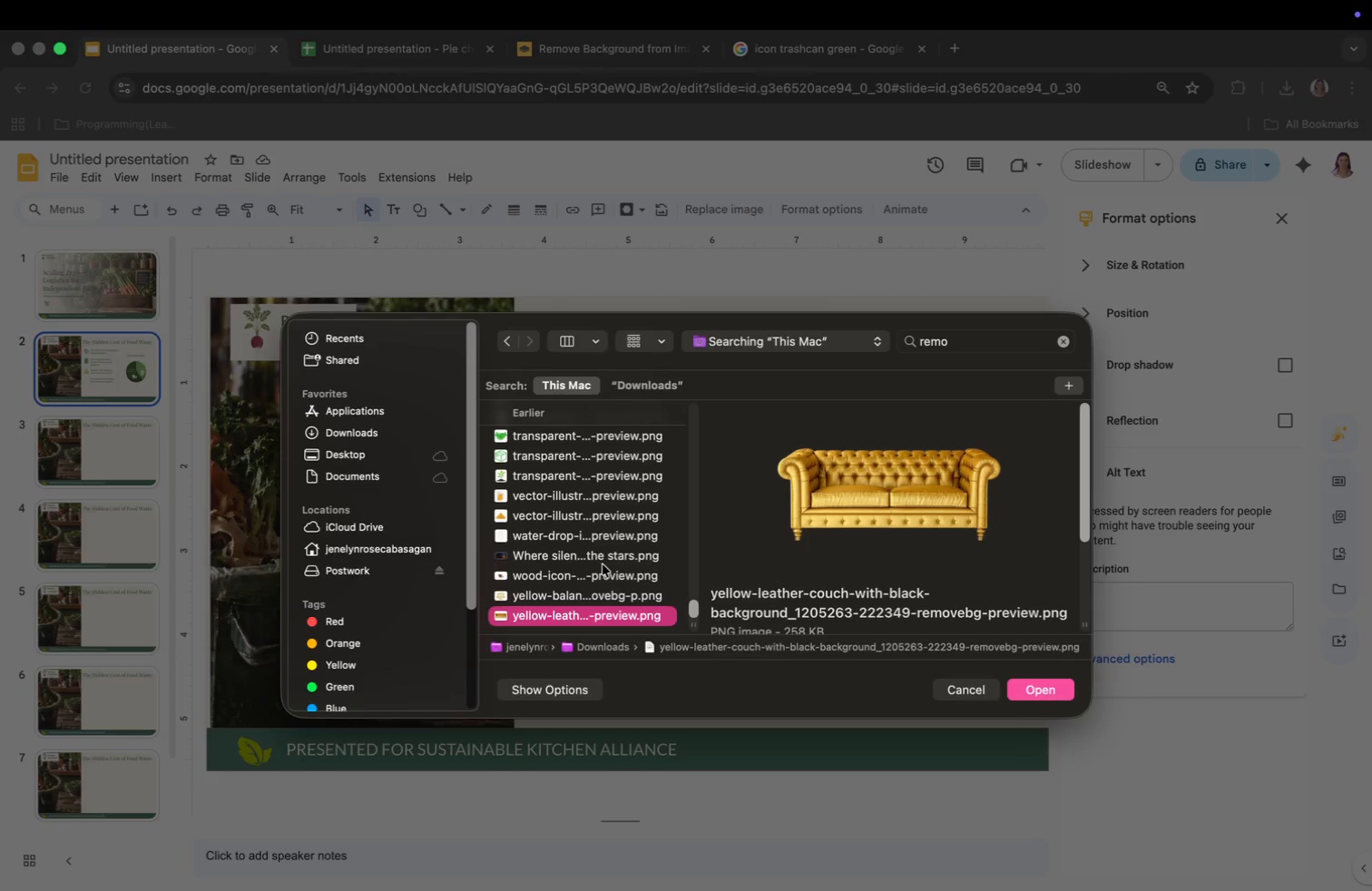 
key(ArrowDown)
 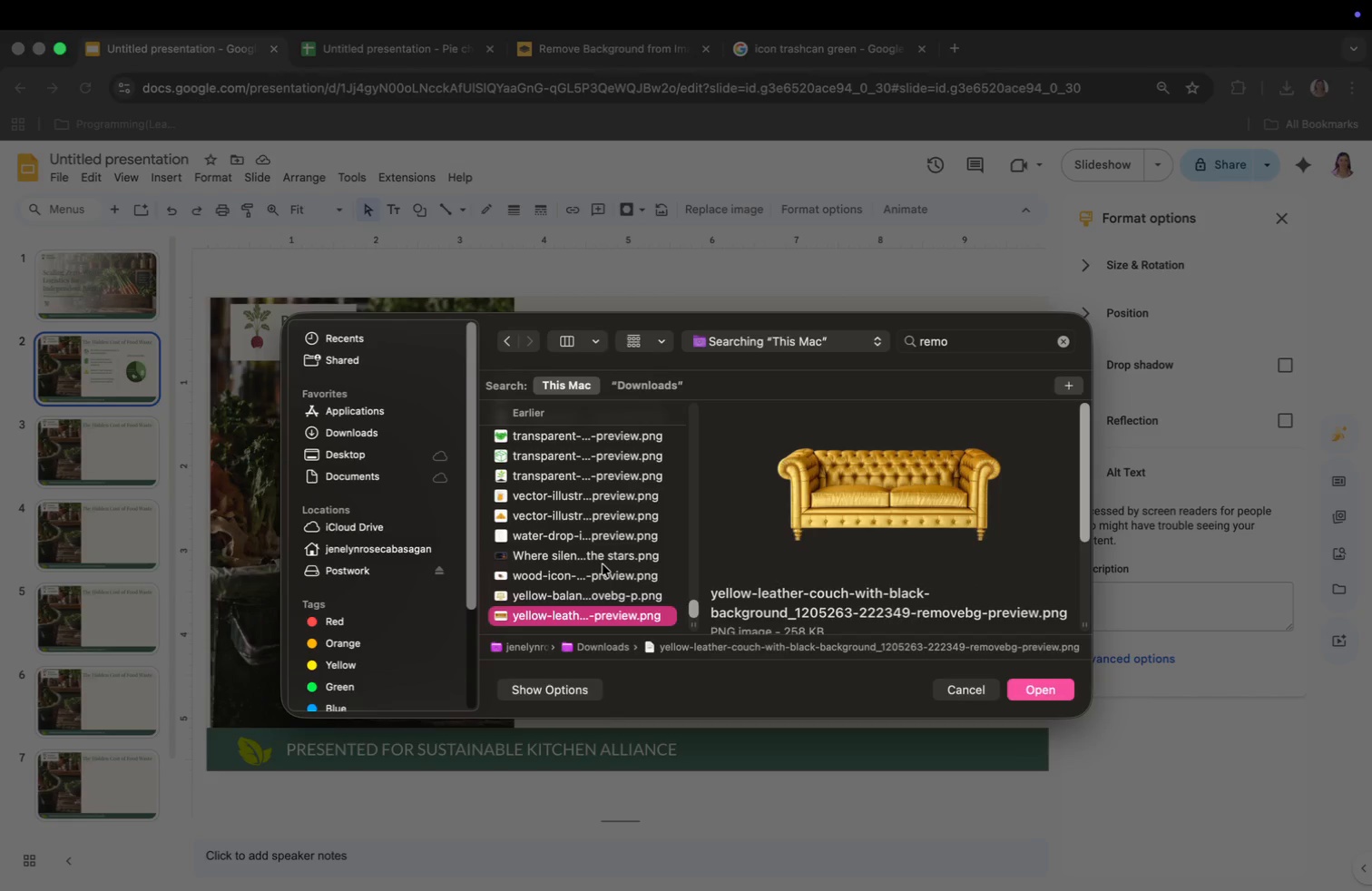 
hold_key(key=ArrowDown, duration=0.36)
 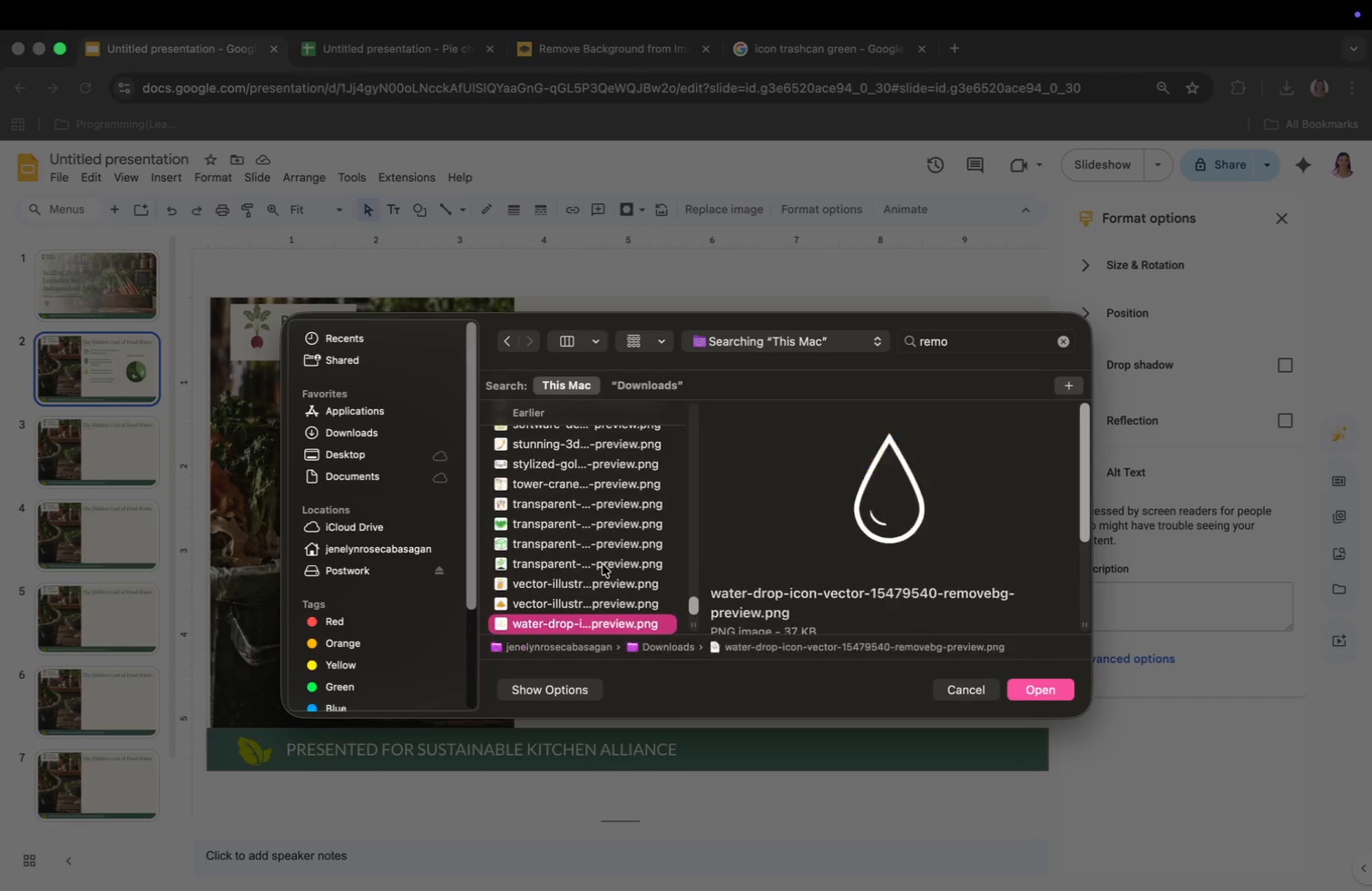 
key(Meta+CommandLeft)
 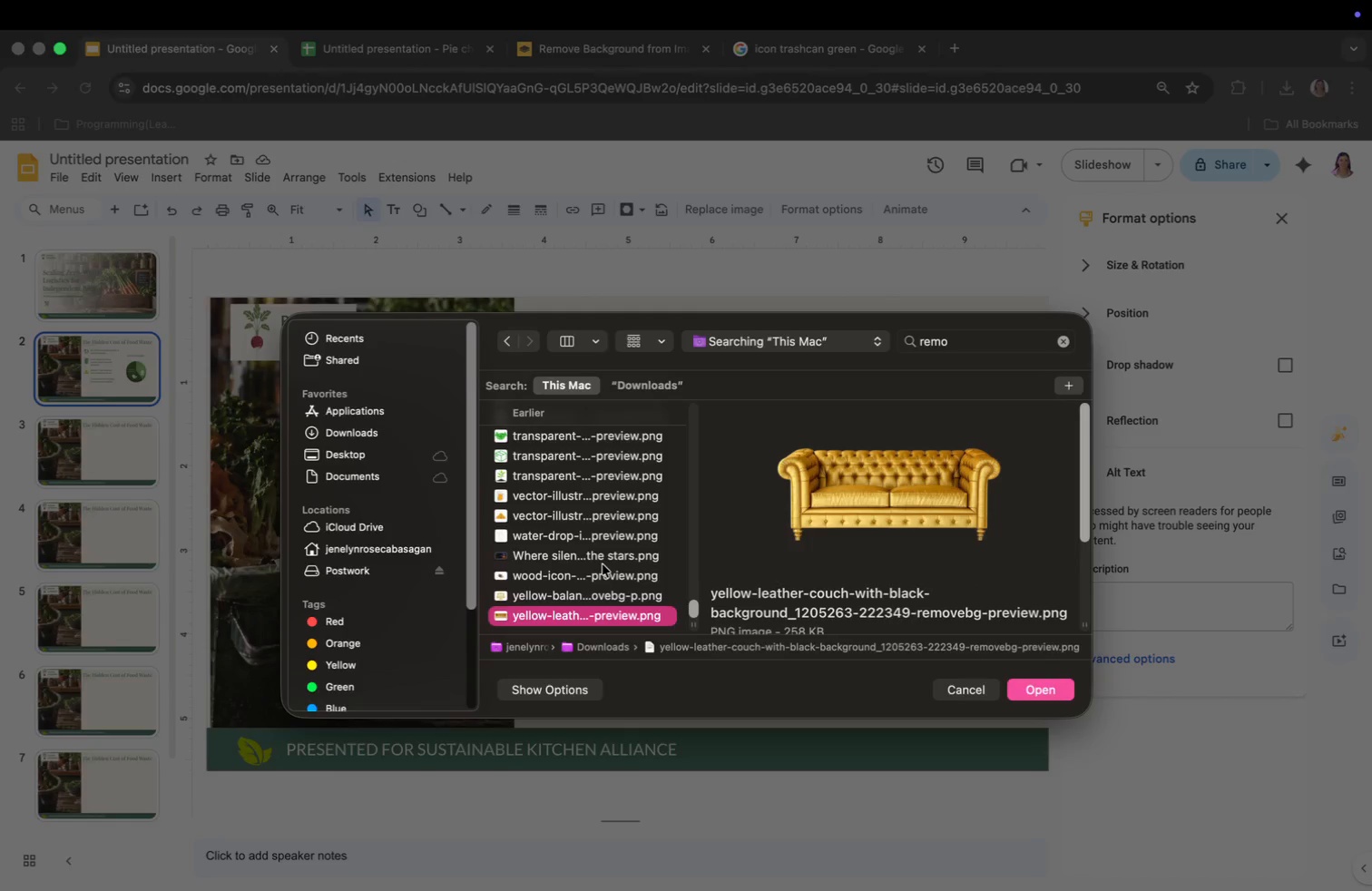 
key(Meta+Tab)